 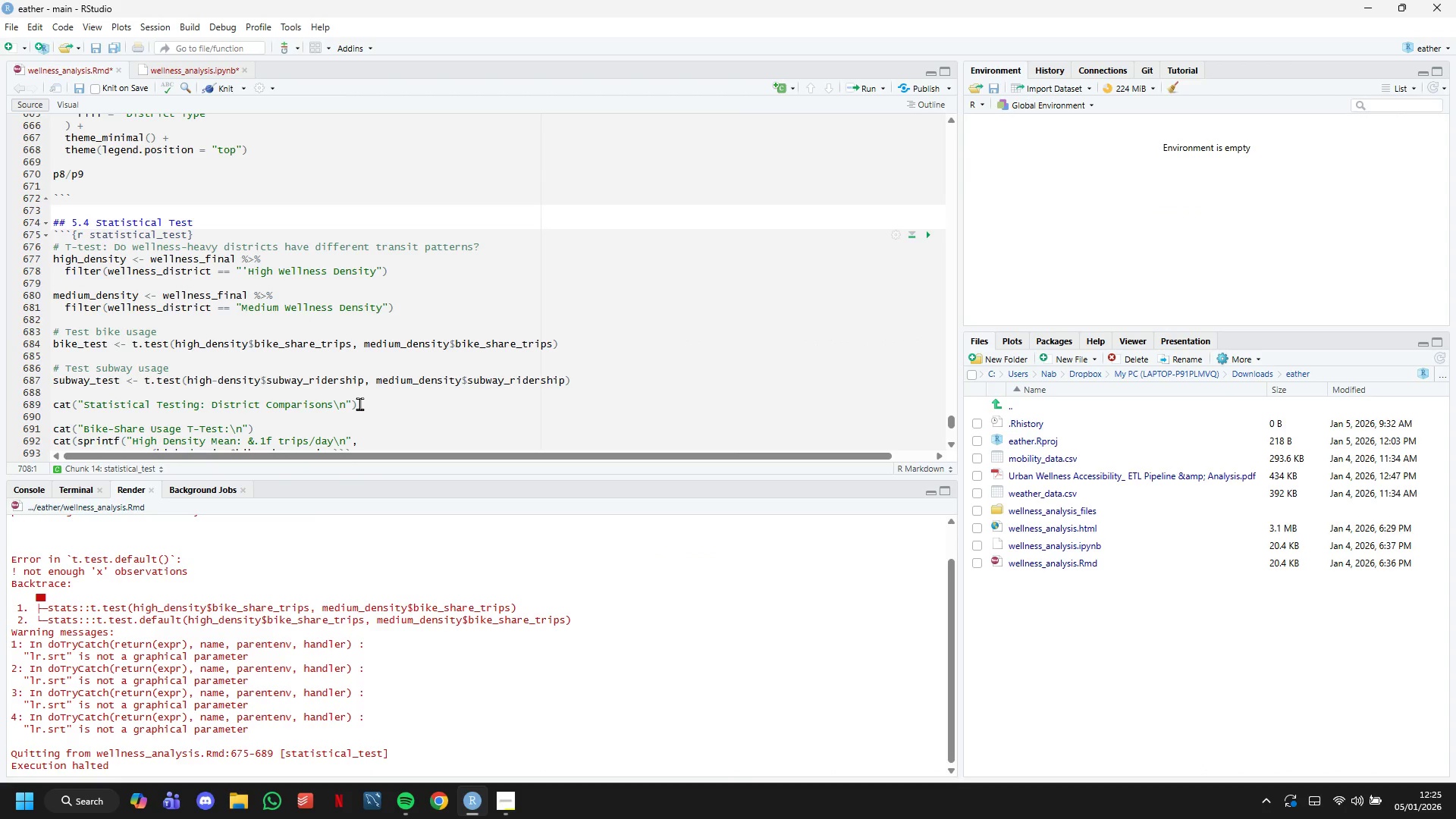 
scroll: coordinate [359, 403], scroll_direction: down, amount: 7.0
 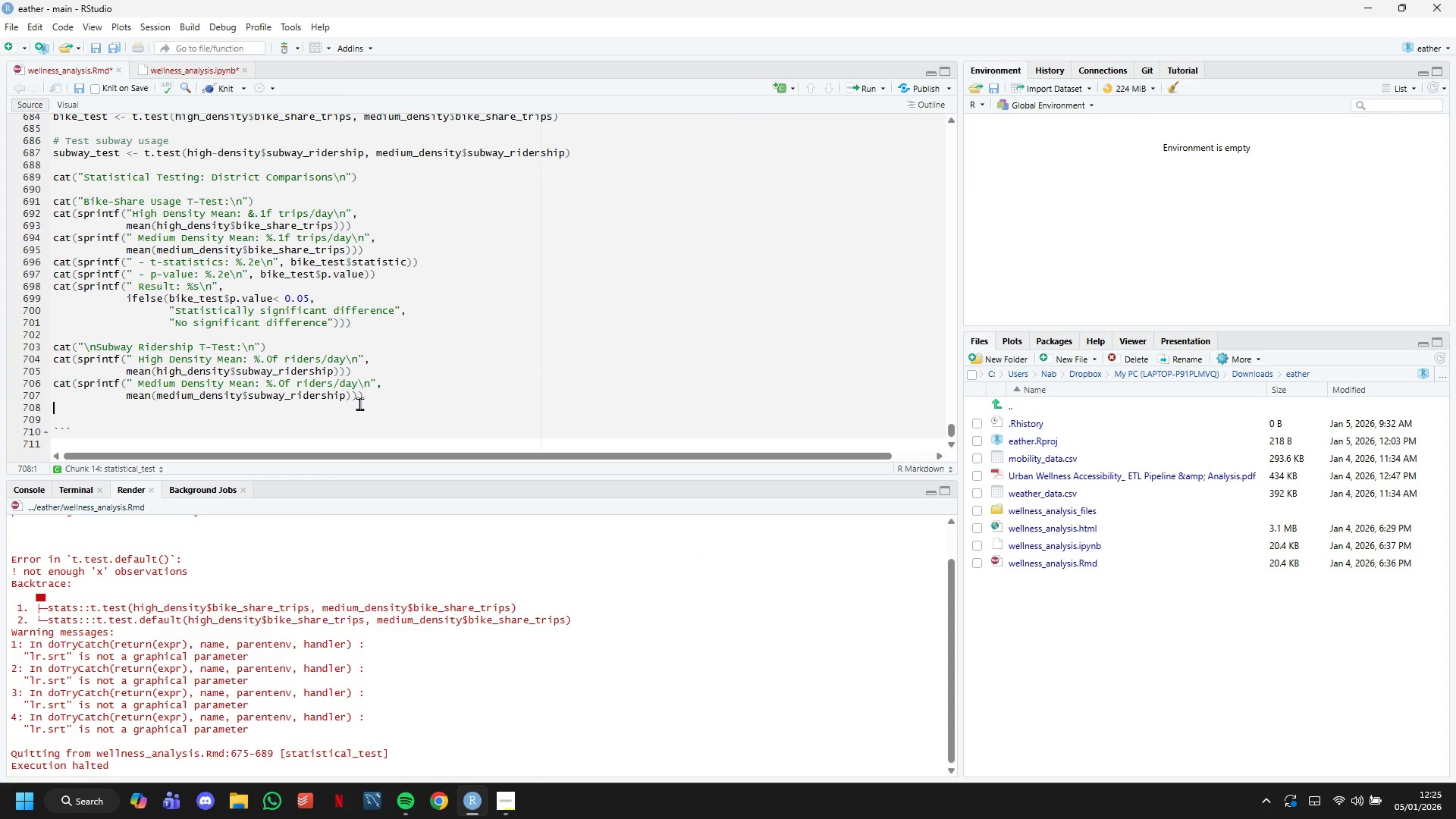 
type(cat(sptin)
key(Backspace)
key(Backspace)
key(Backspace)
type(rintf)
 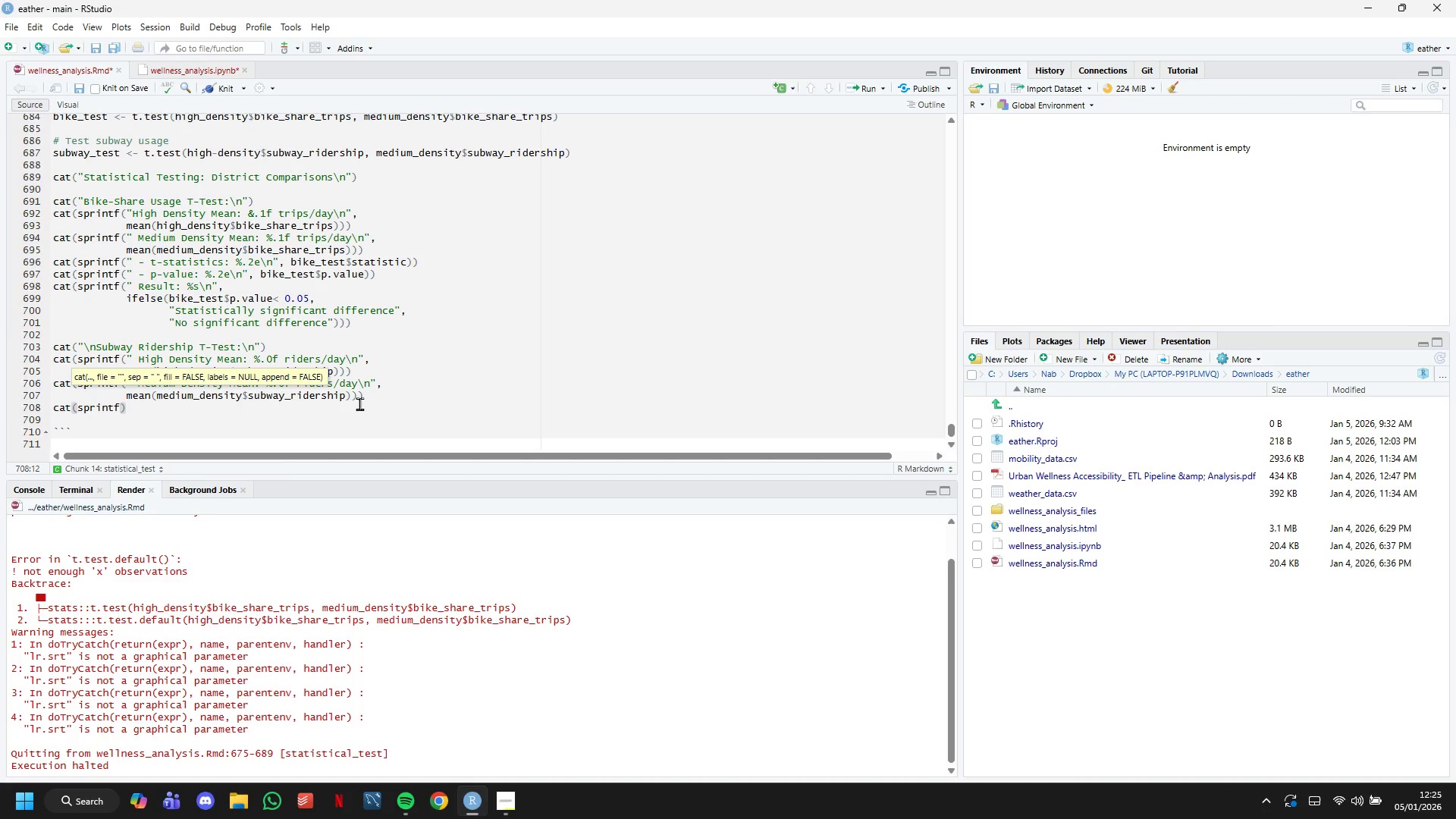 
wait(5.83)
 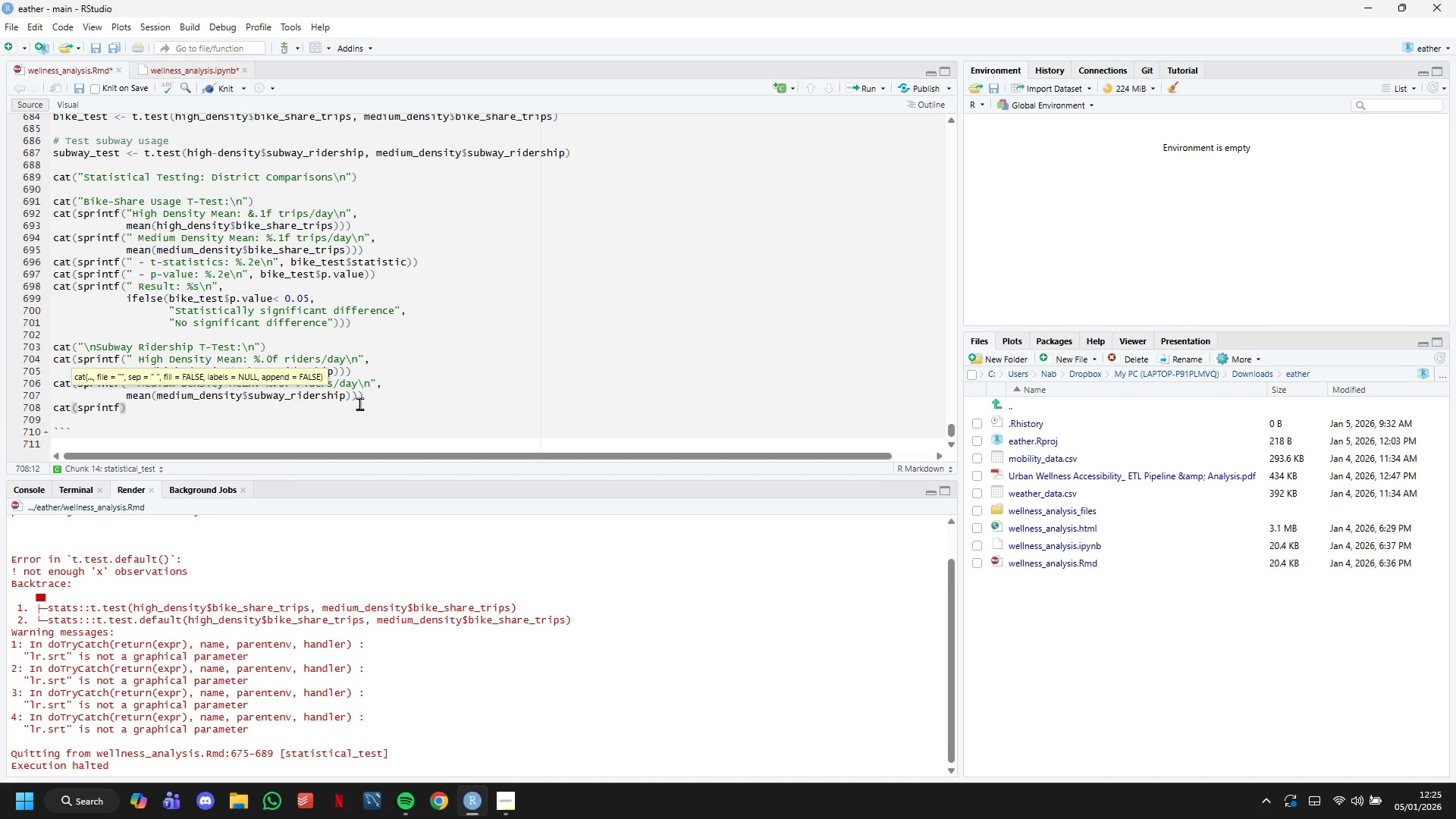 
type((" t-statistic: %.)
 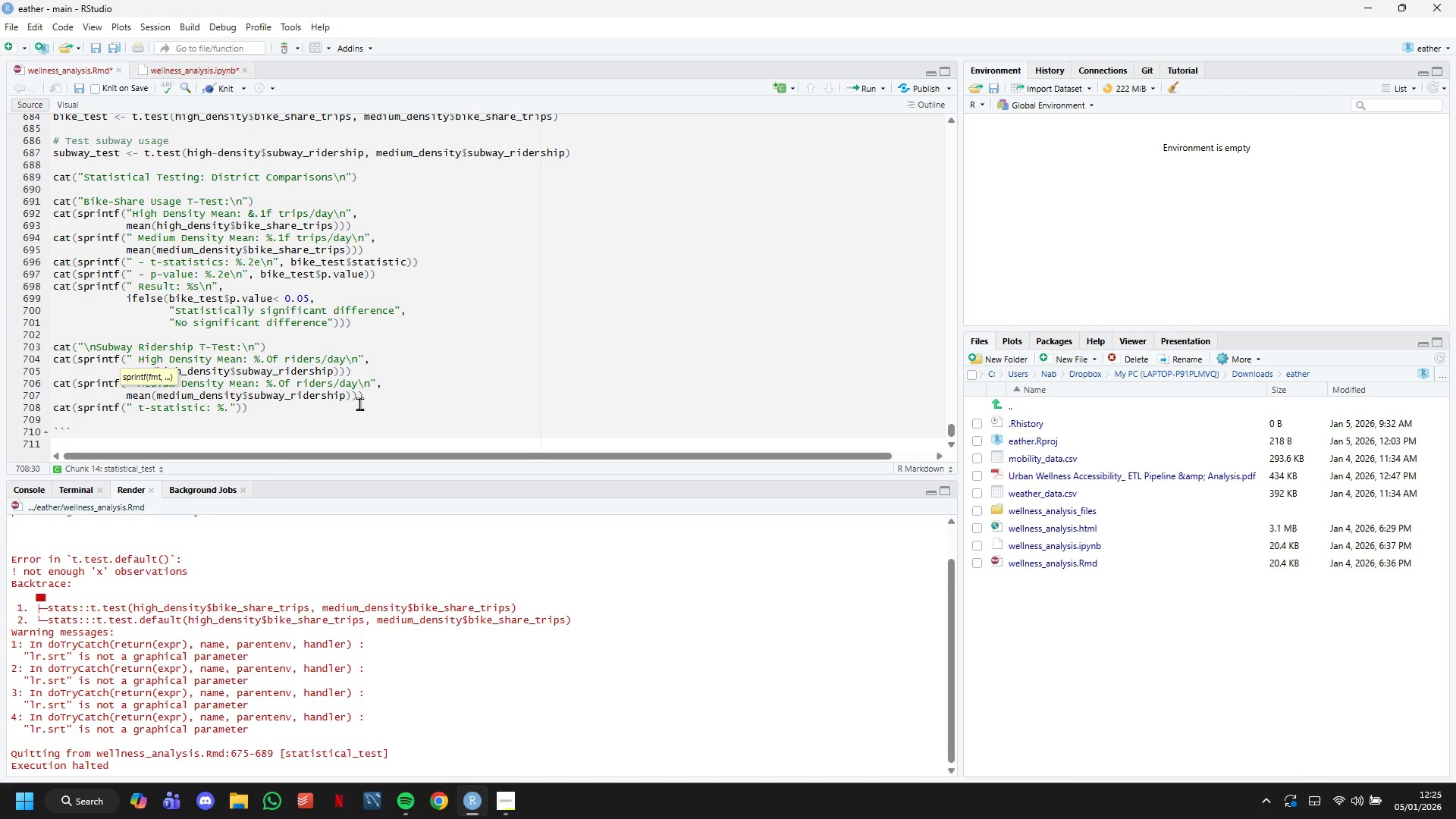 
type(2f/n)
 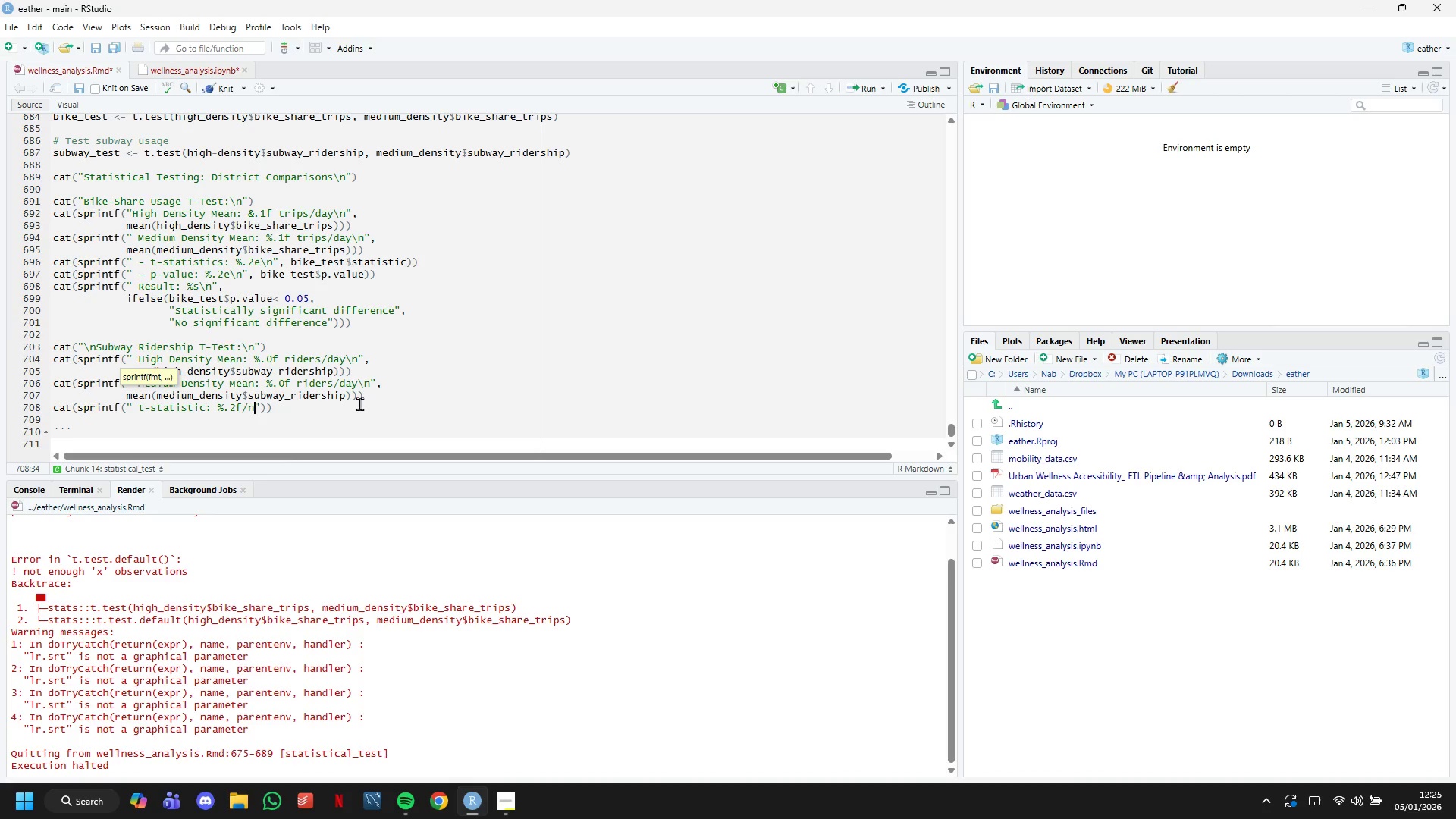 
key(Backspace)
 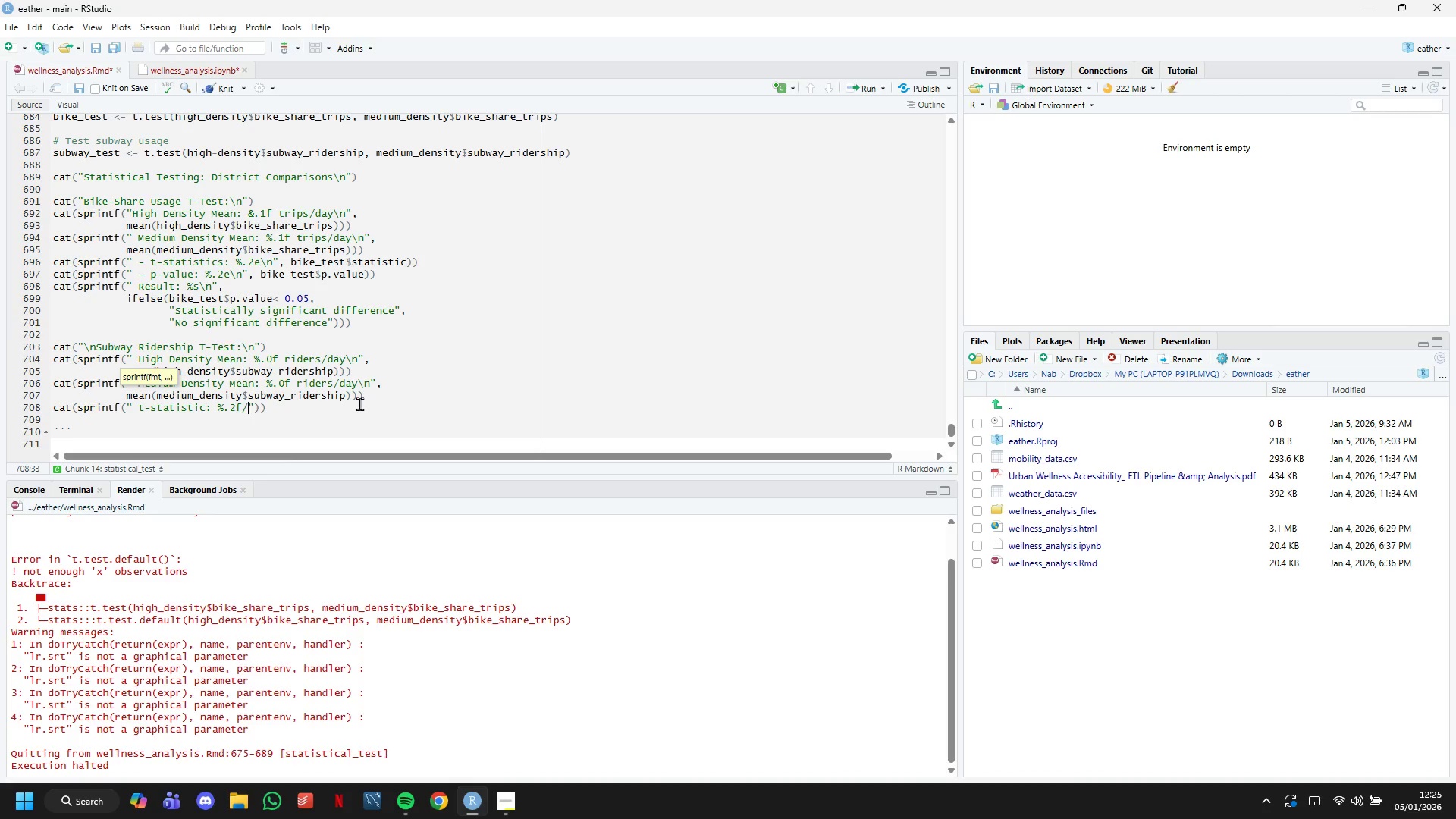 
key(Backspace)
 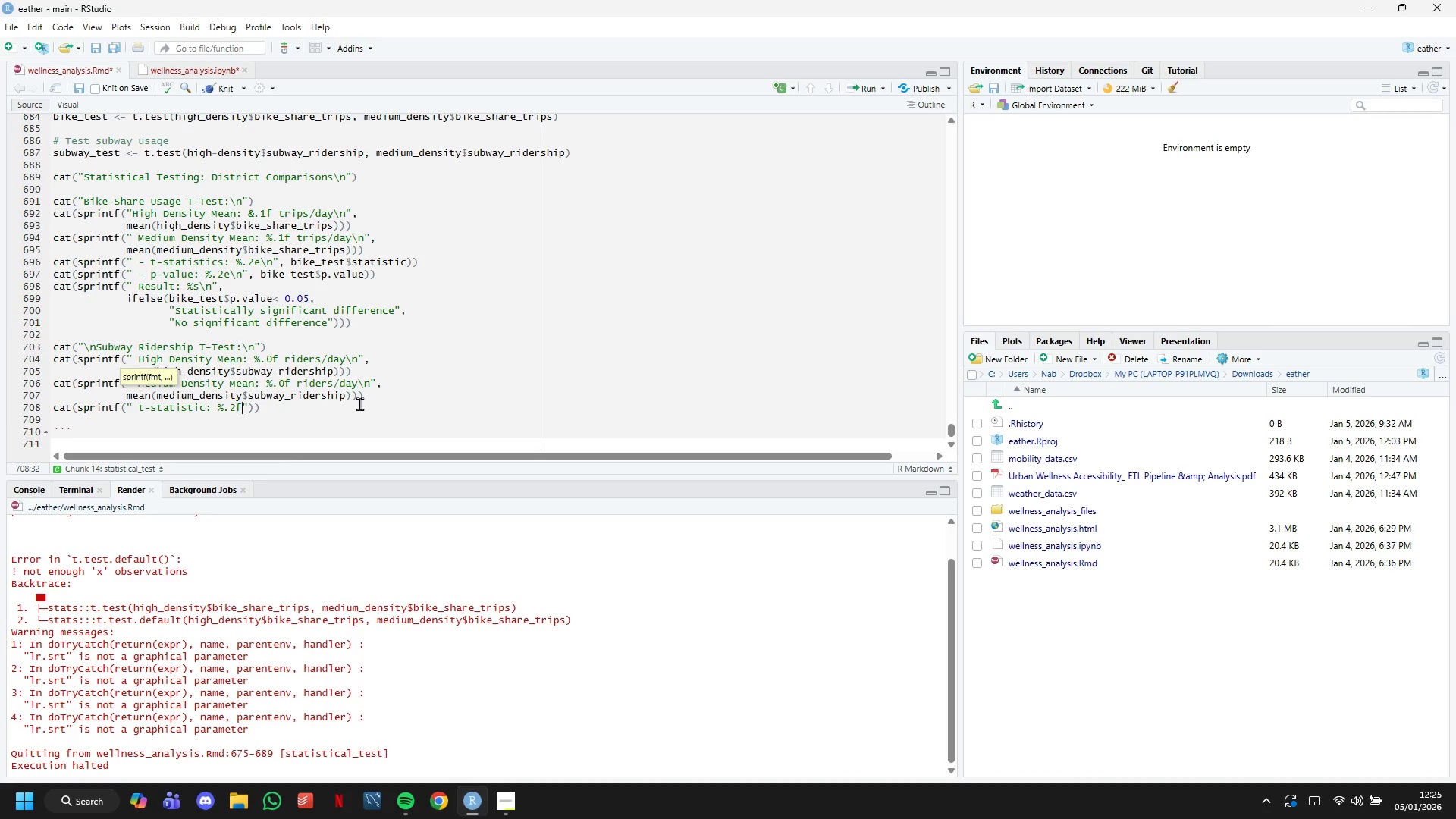 
key(Backslash)
 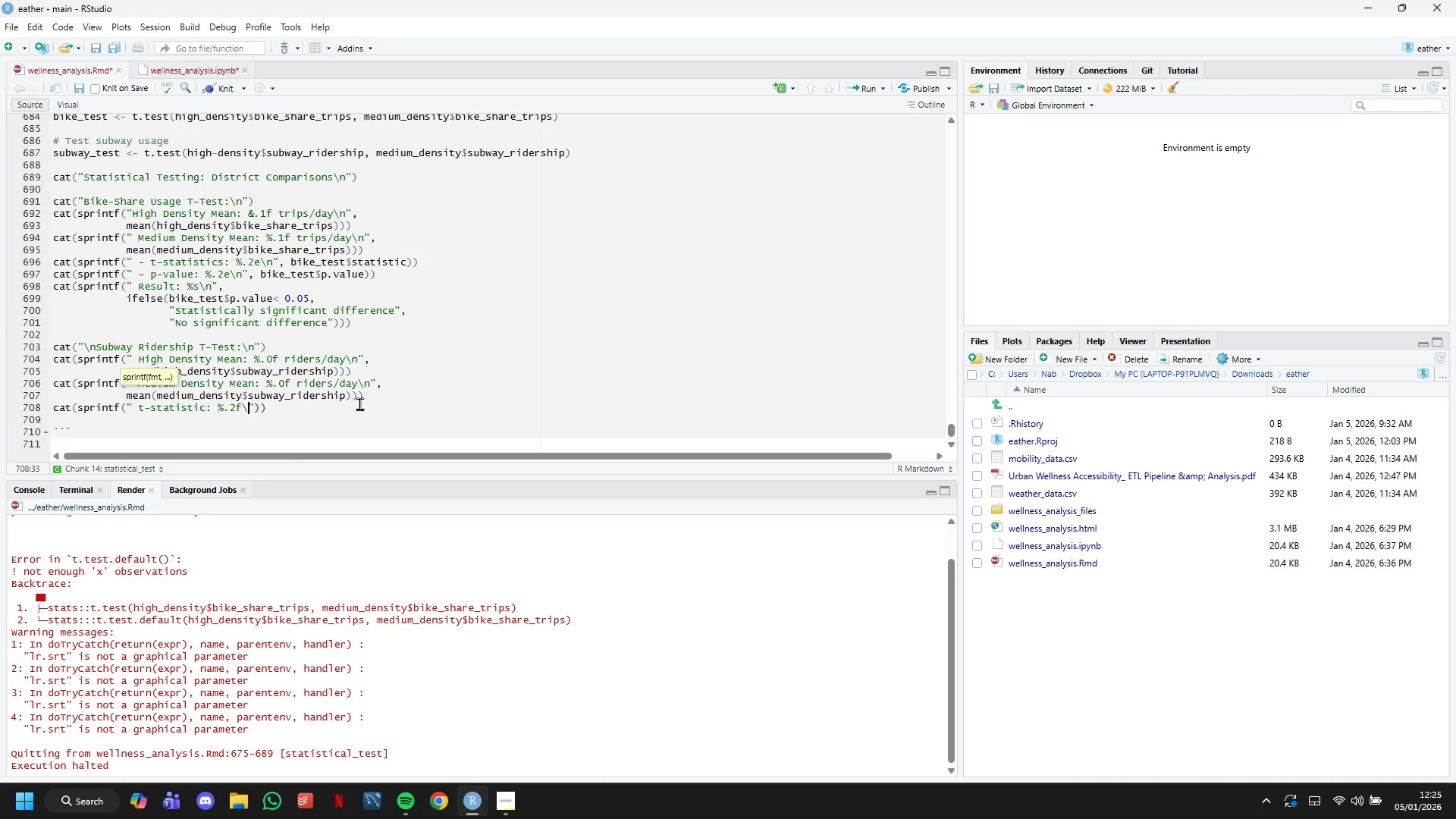 
key(N)
 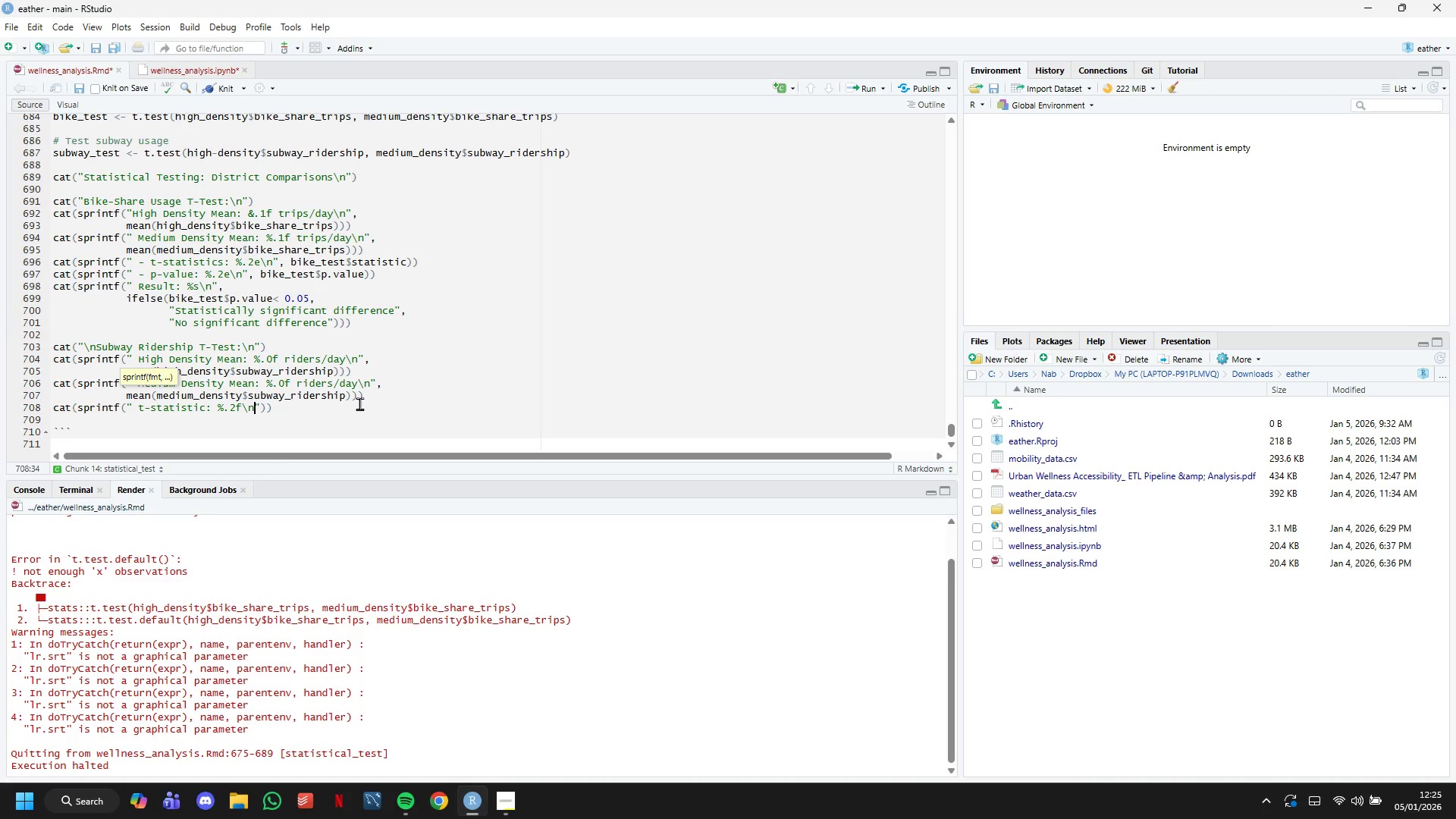 
key(ArrowRight)
 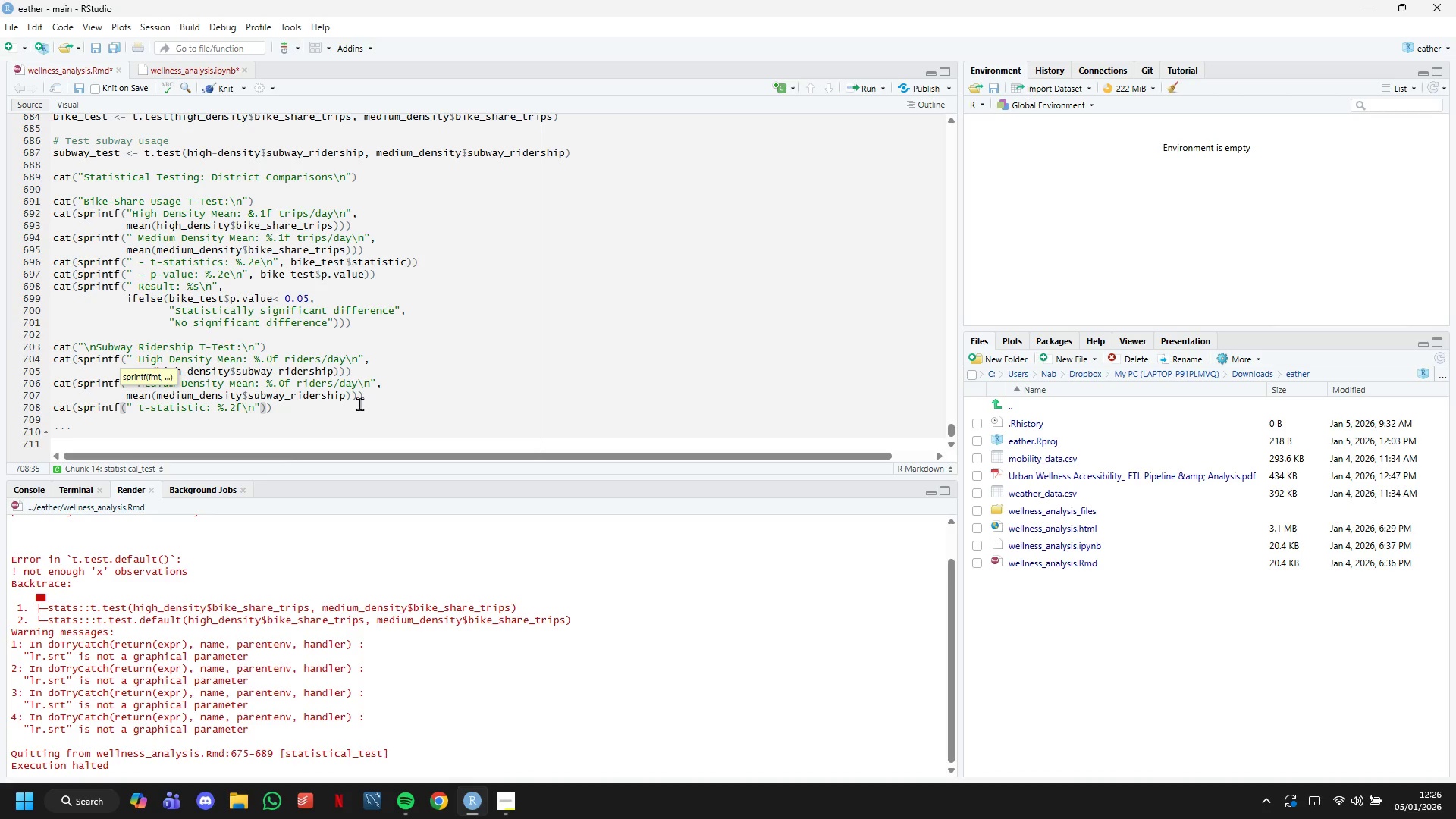 
type(, subway_test$statistic)
 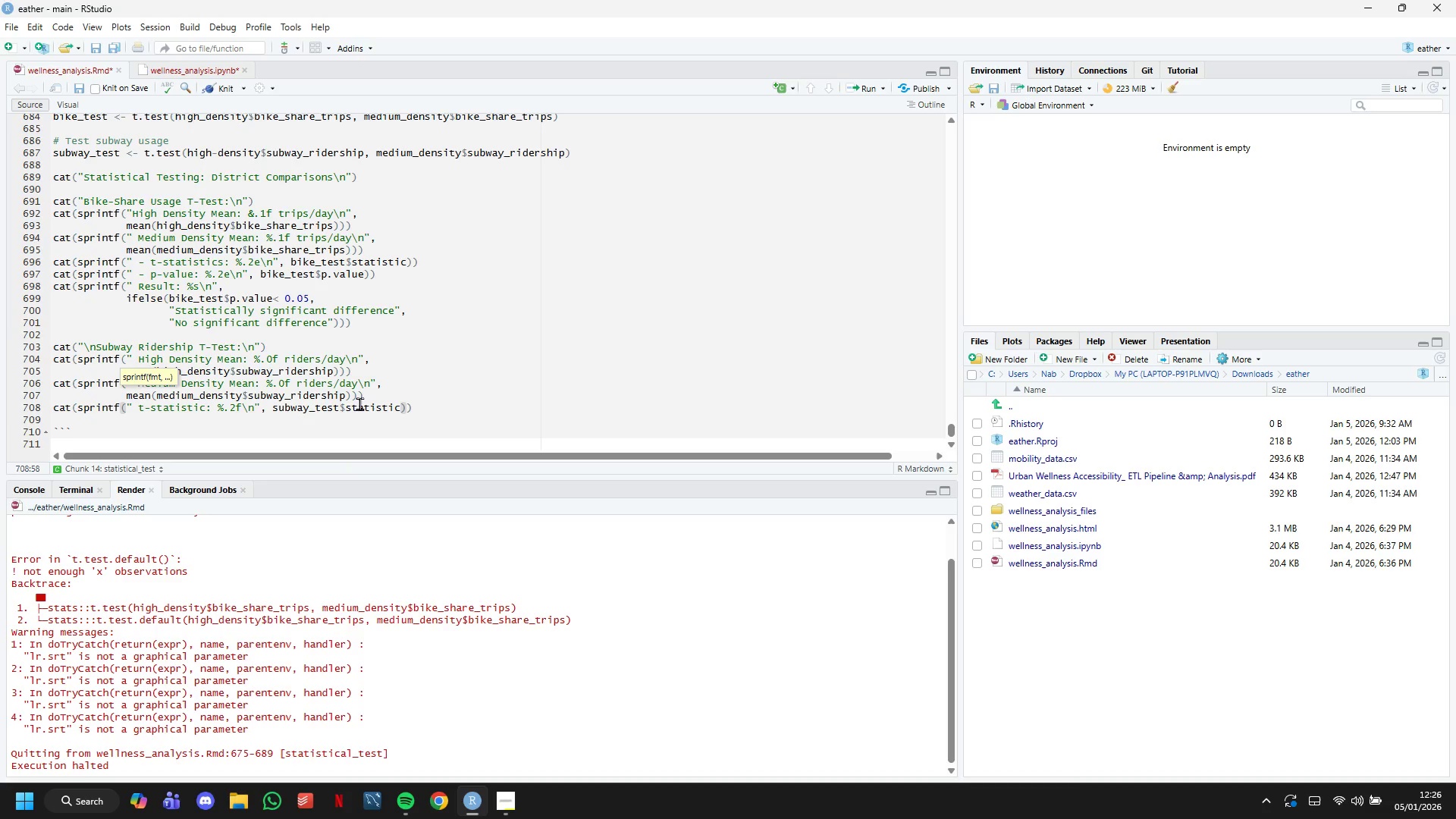 
key(ArrowRight)
 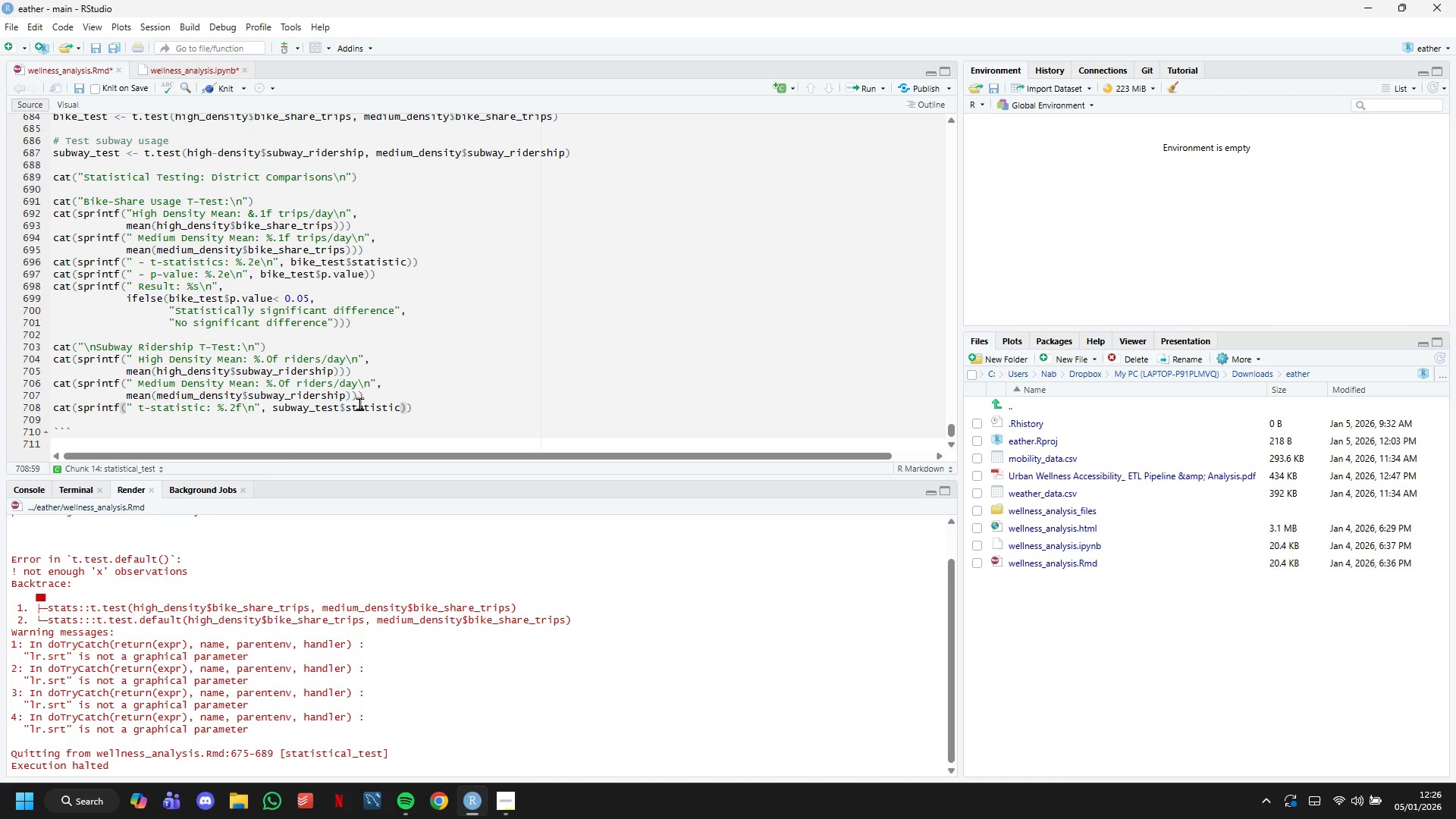 
key(ArrowRight)
 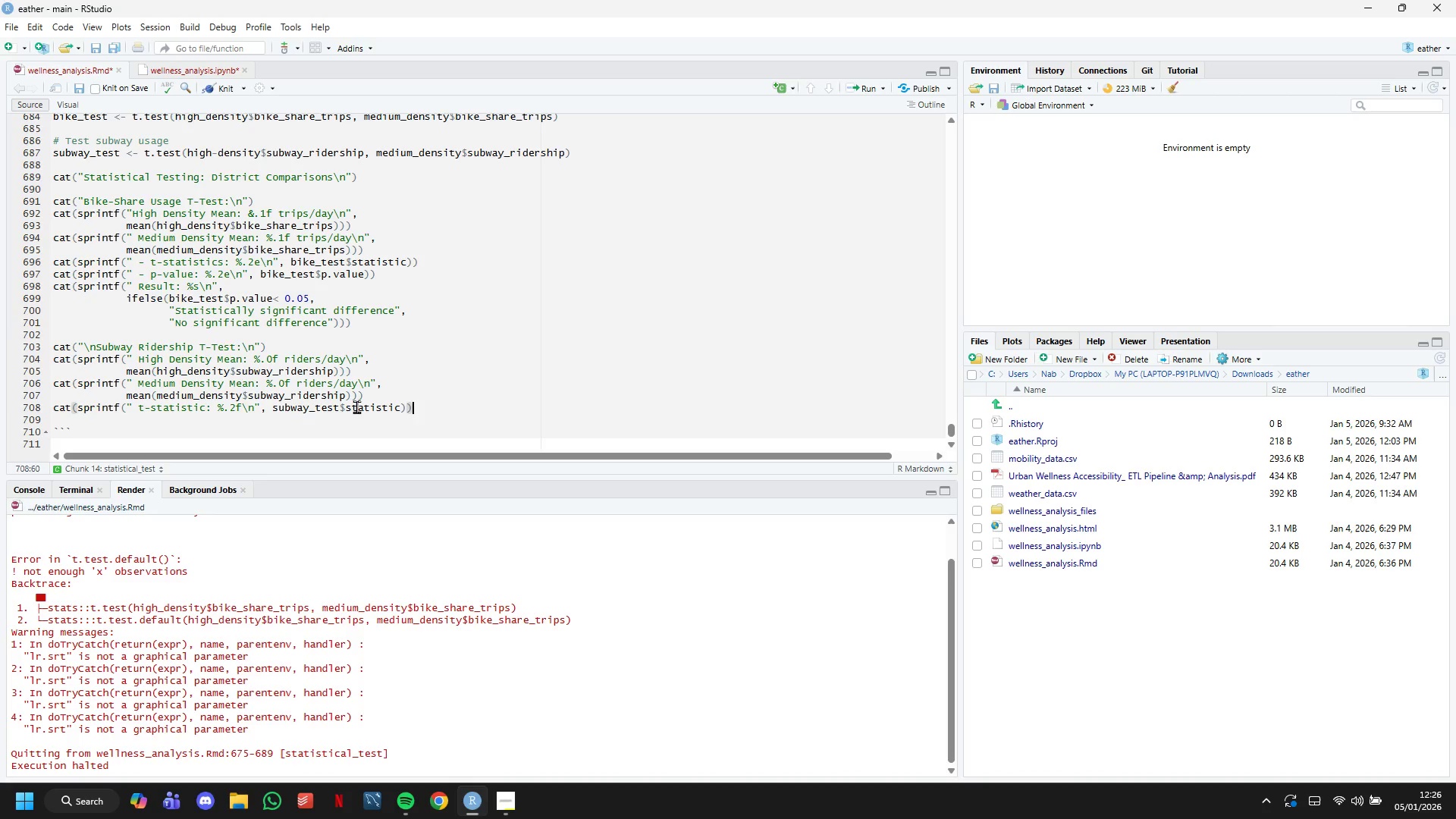 
key(Enter)
 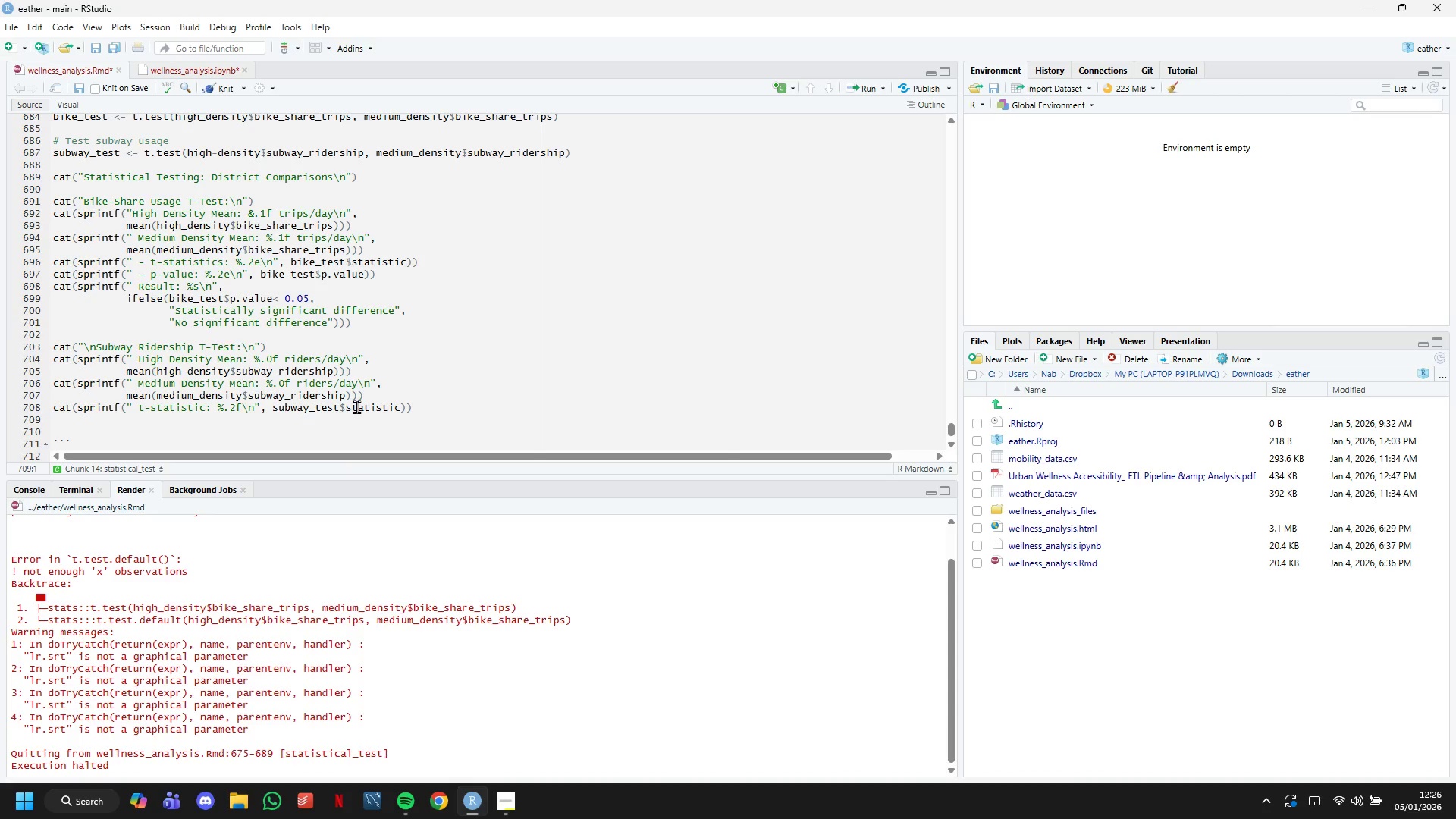 
type(cat(sprintf(" p )
key(Backspace)
type(-b)
key(Backspace)
type(value: %.2e\n, subway_test$p.value)
 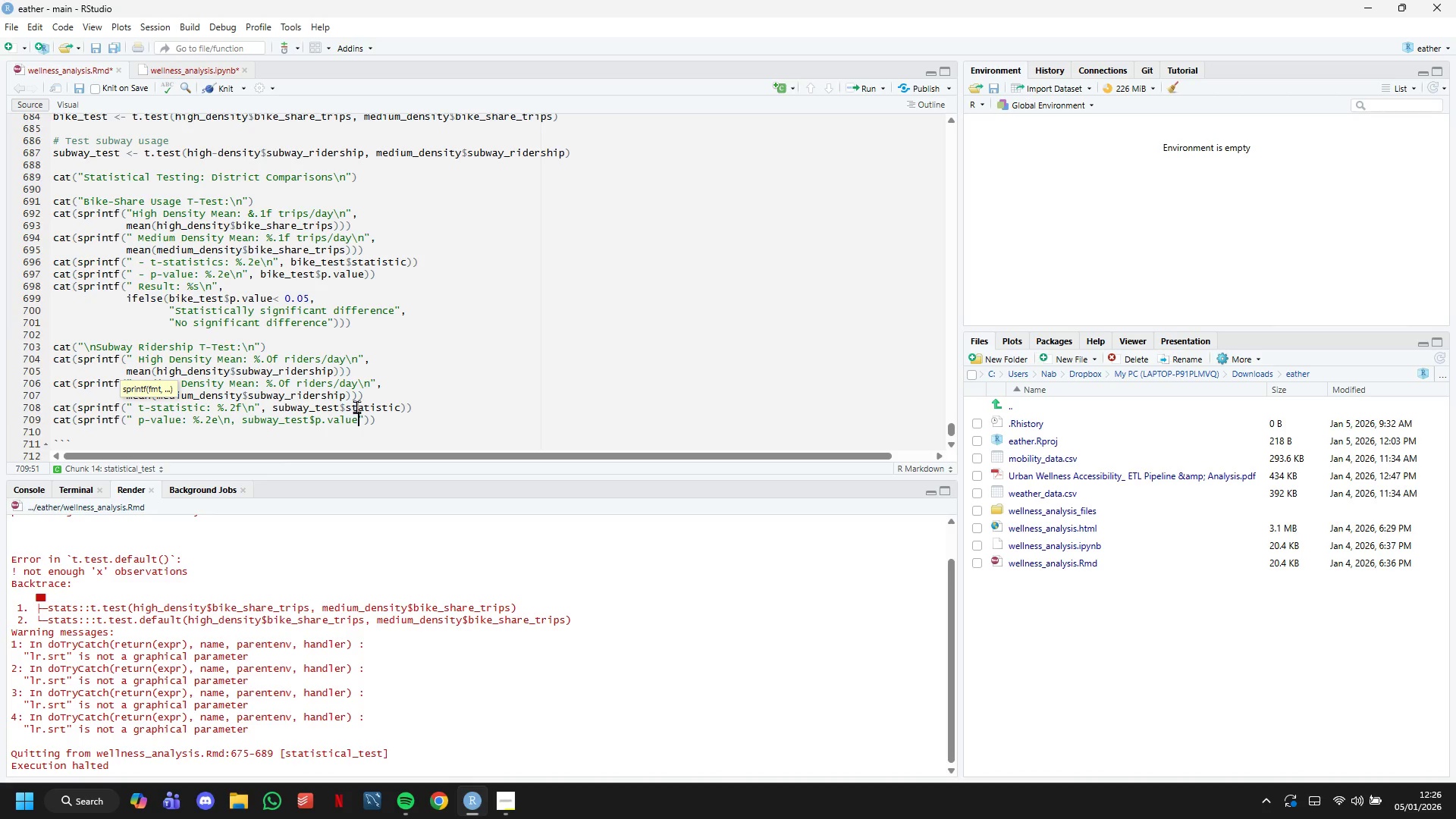 
key(ArrowRight)
 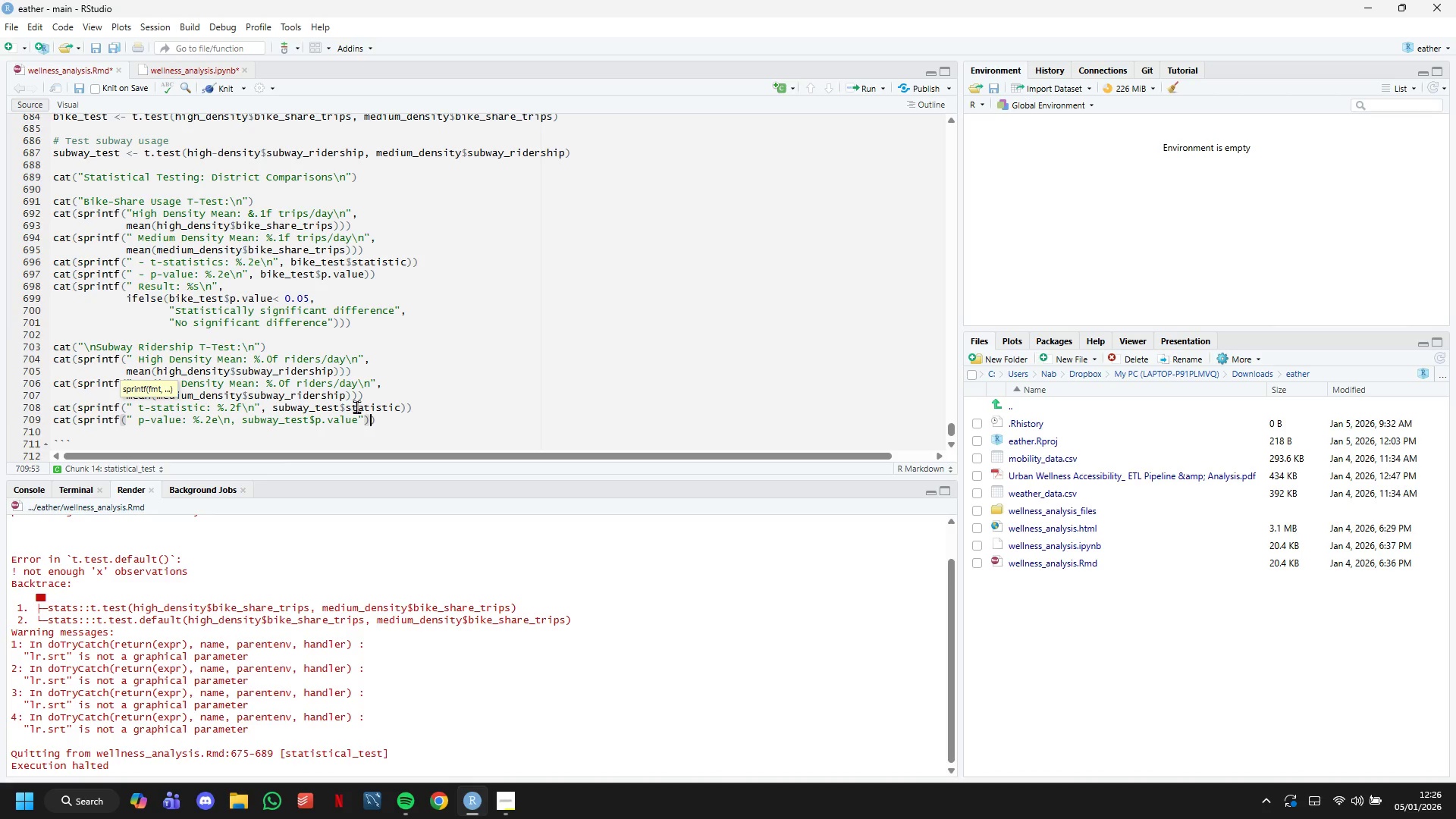 
key(ArrowRight)
 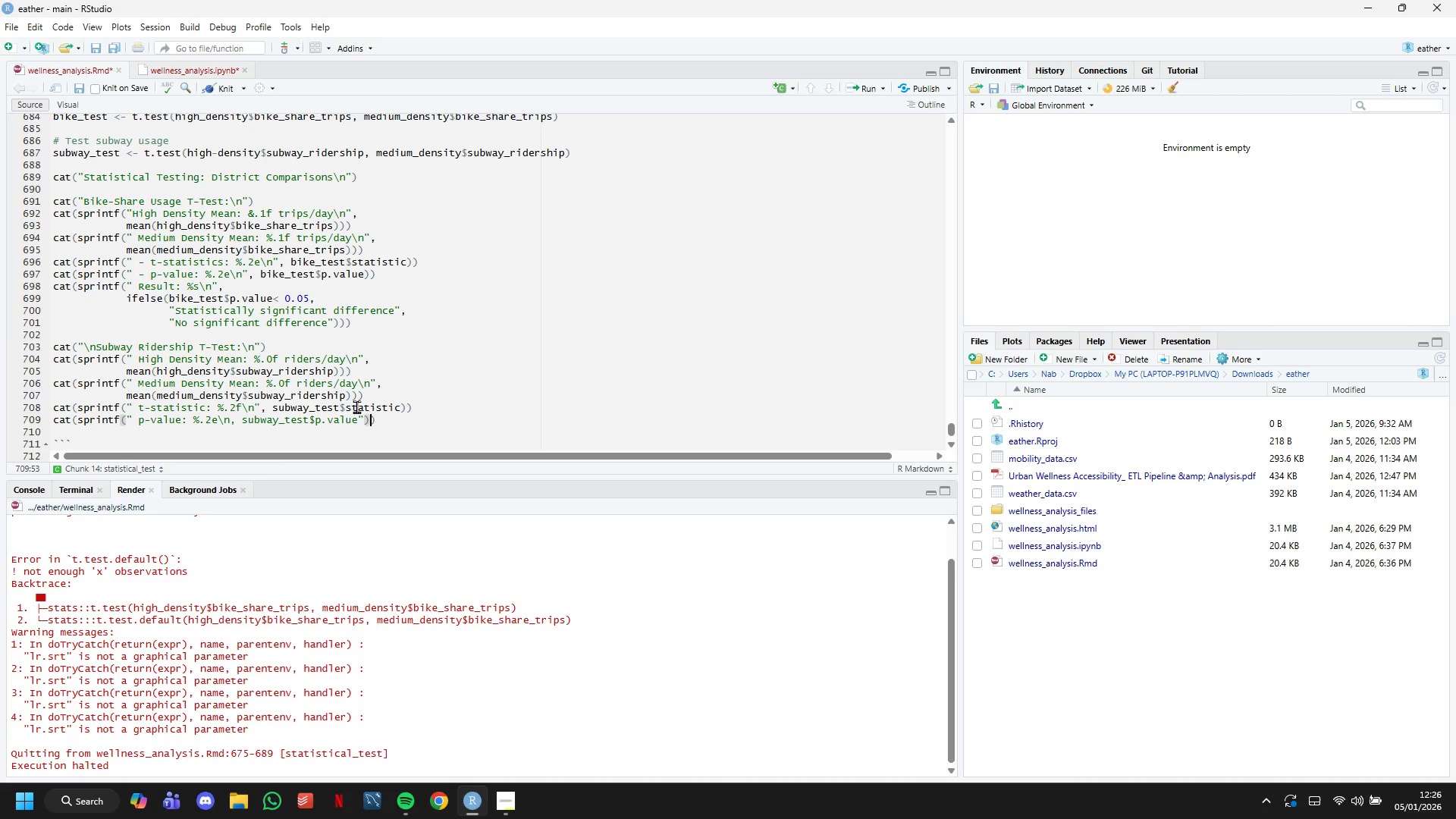 
key(ArrowRight)
 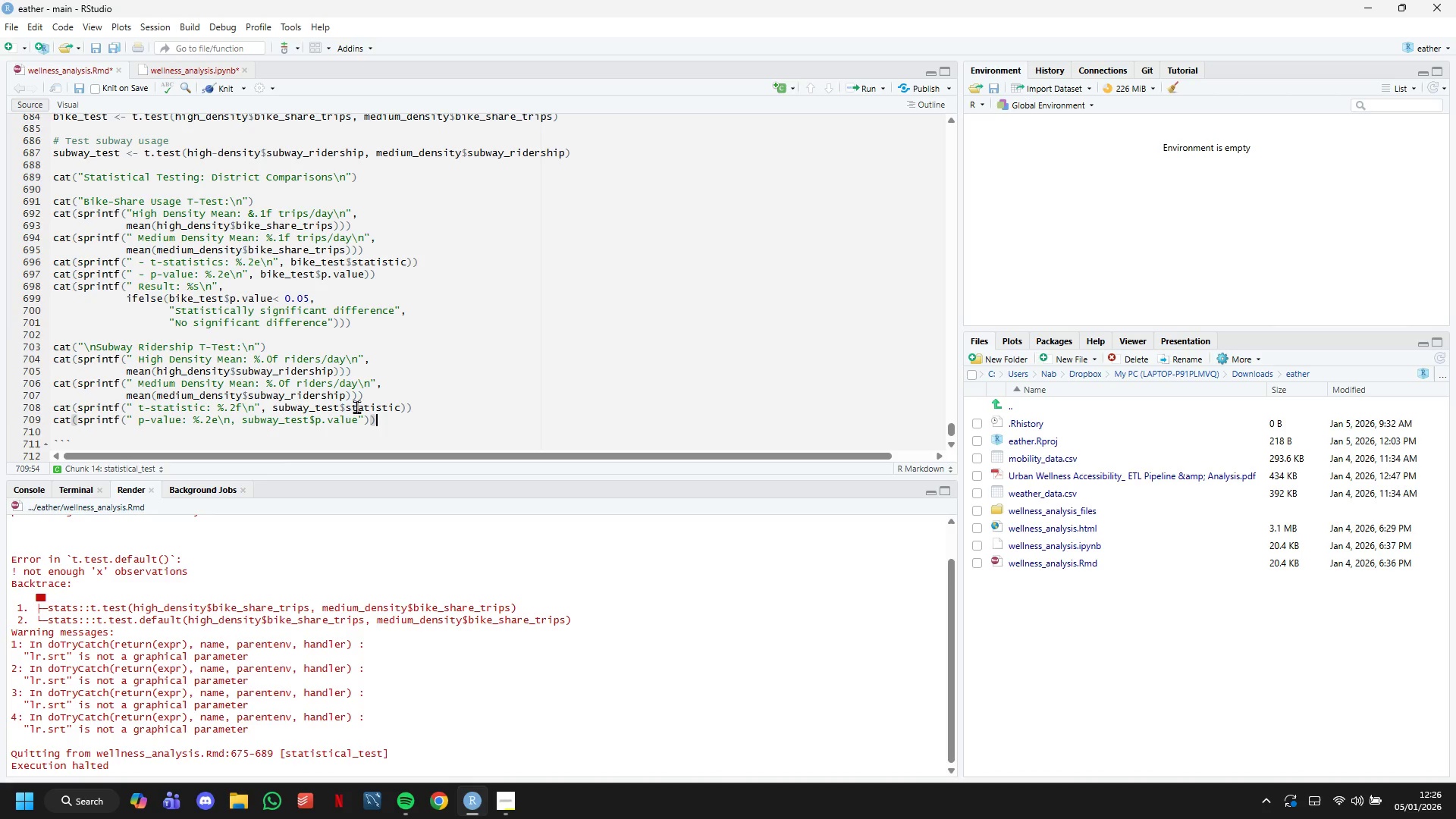 
key(Enter)
 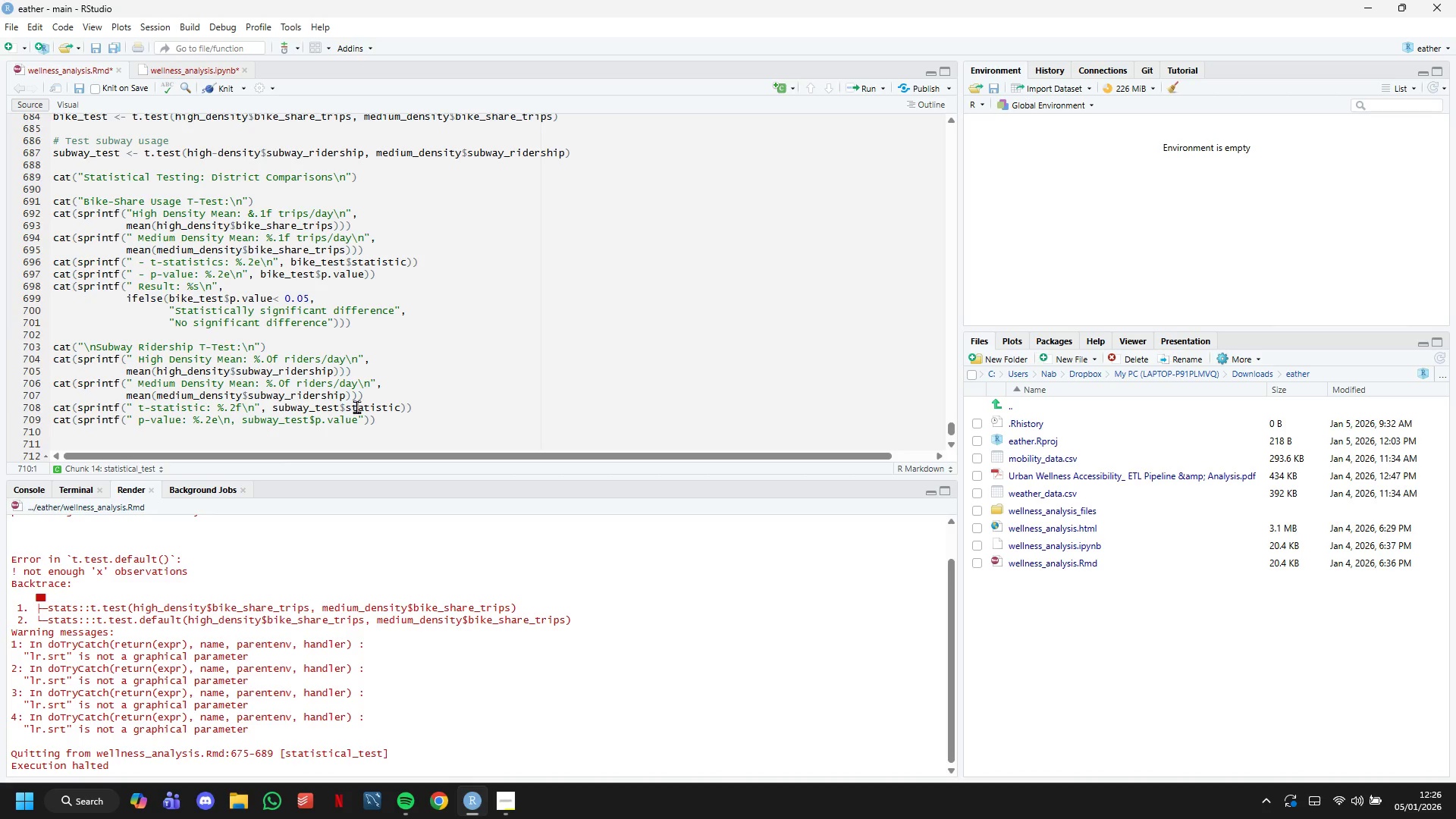 
type(cat(sprintf({)
key(Backspace)
type("Results:  )
 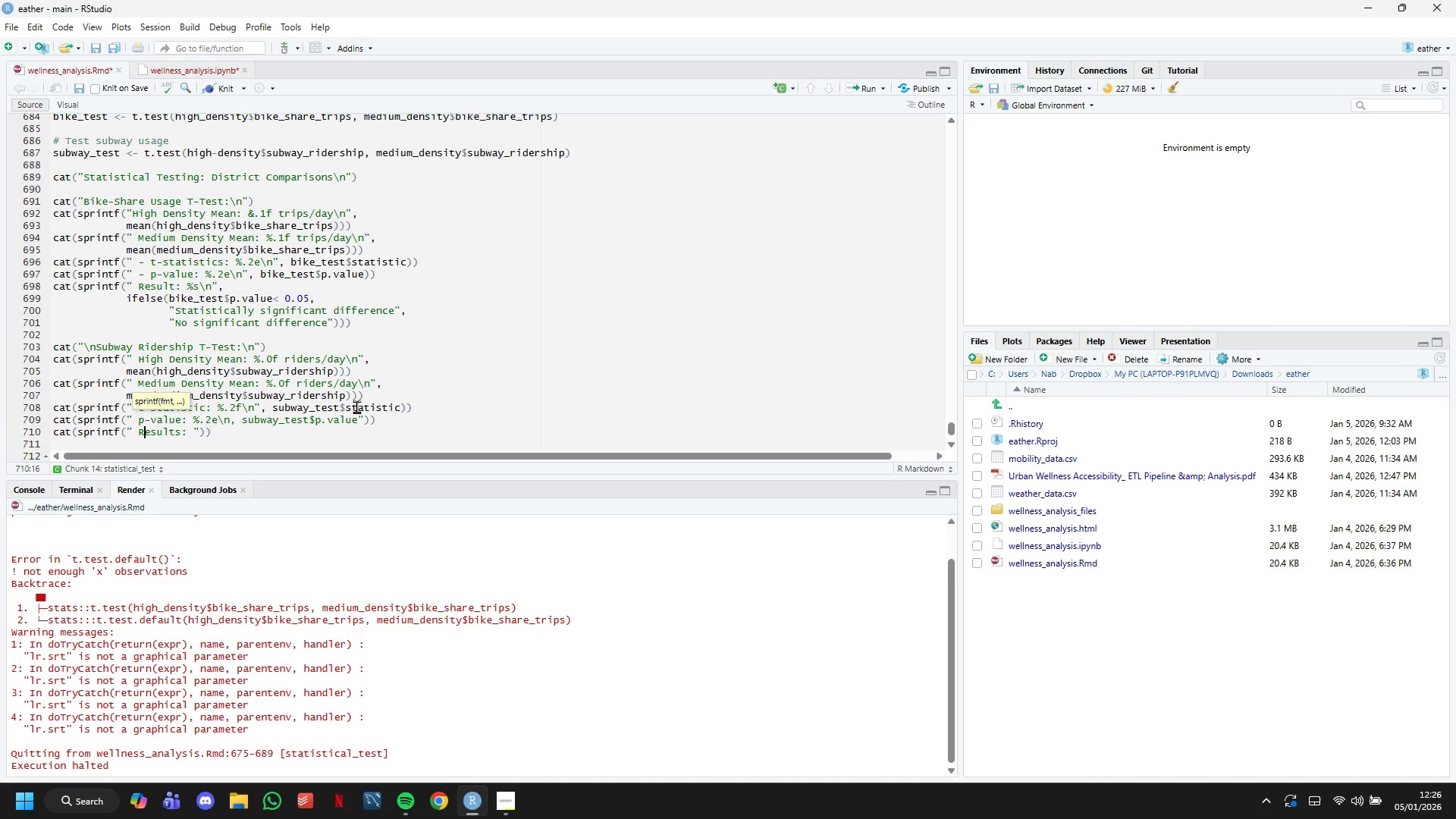 
 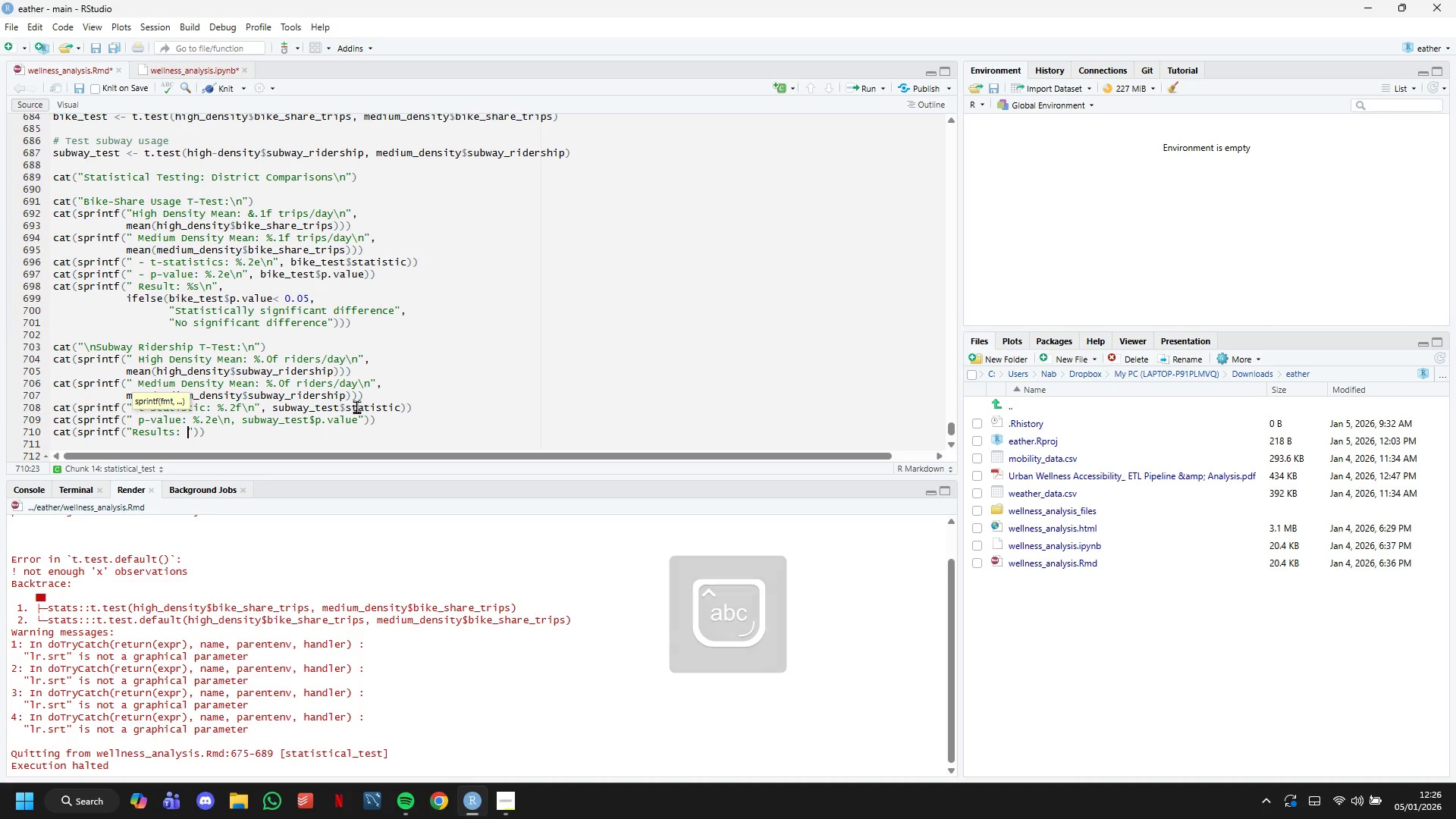 
hold_key(key=ArrowLeft, duration=0.72)
 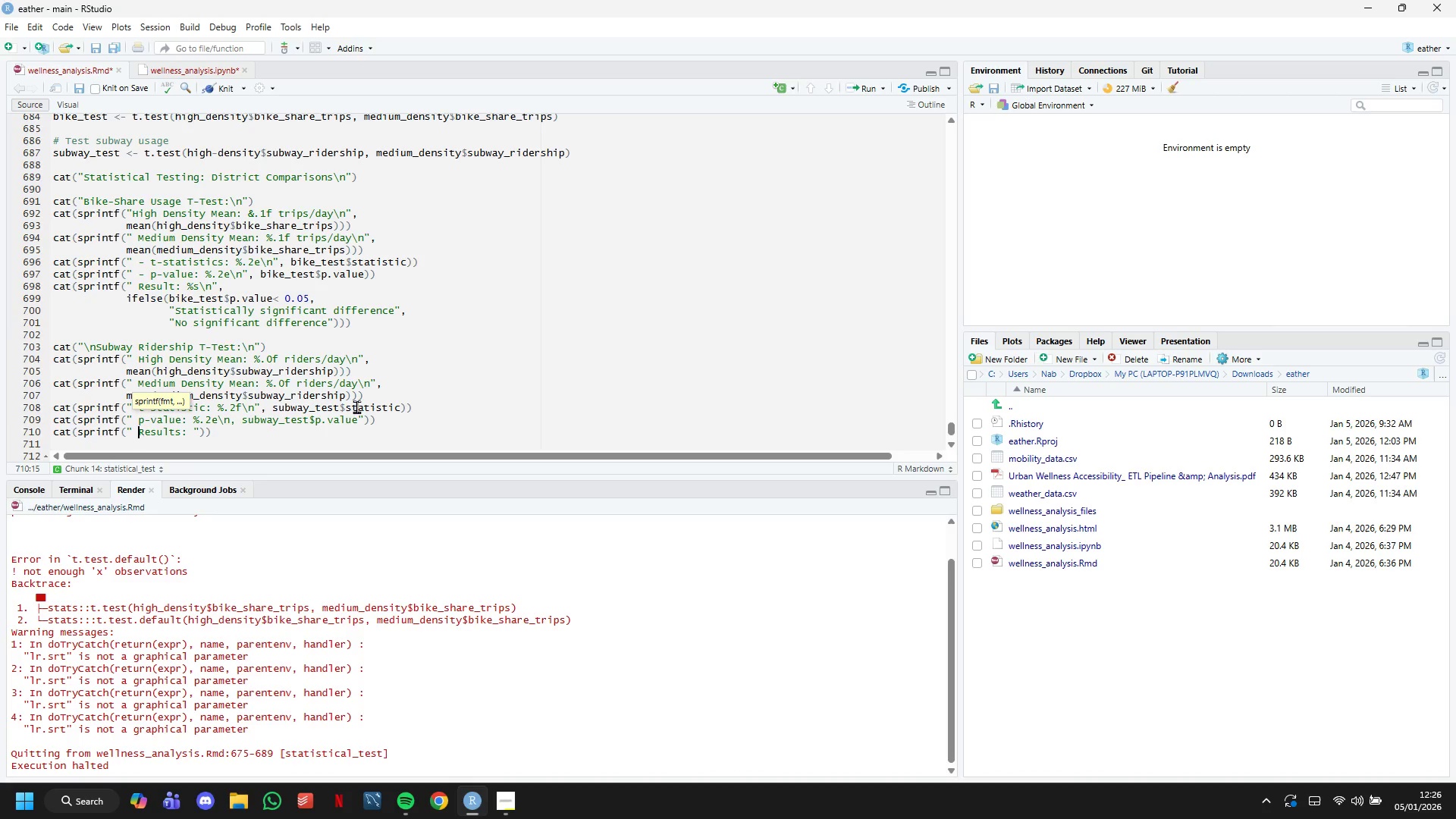 
hold_key(key=ArrowRight, duration=0.66)
 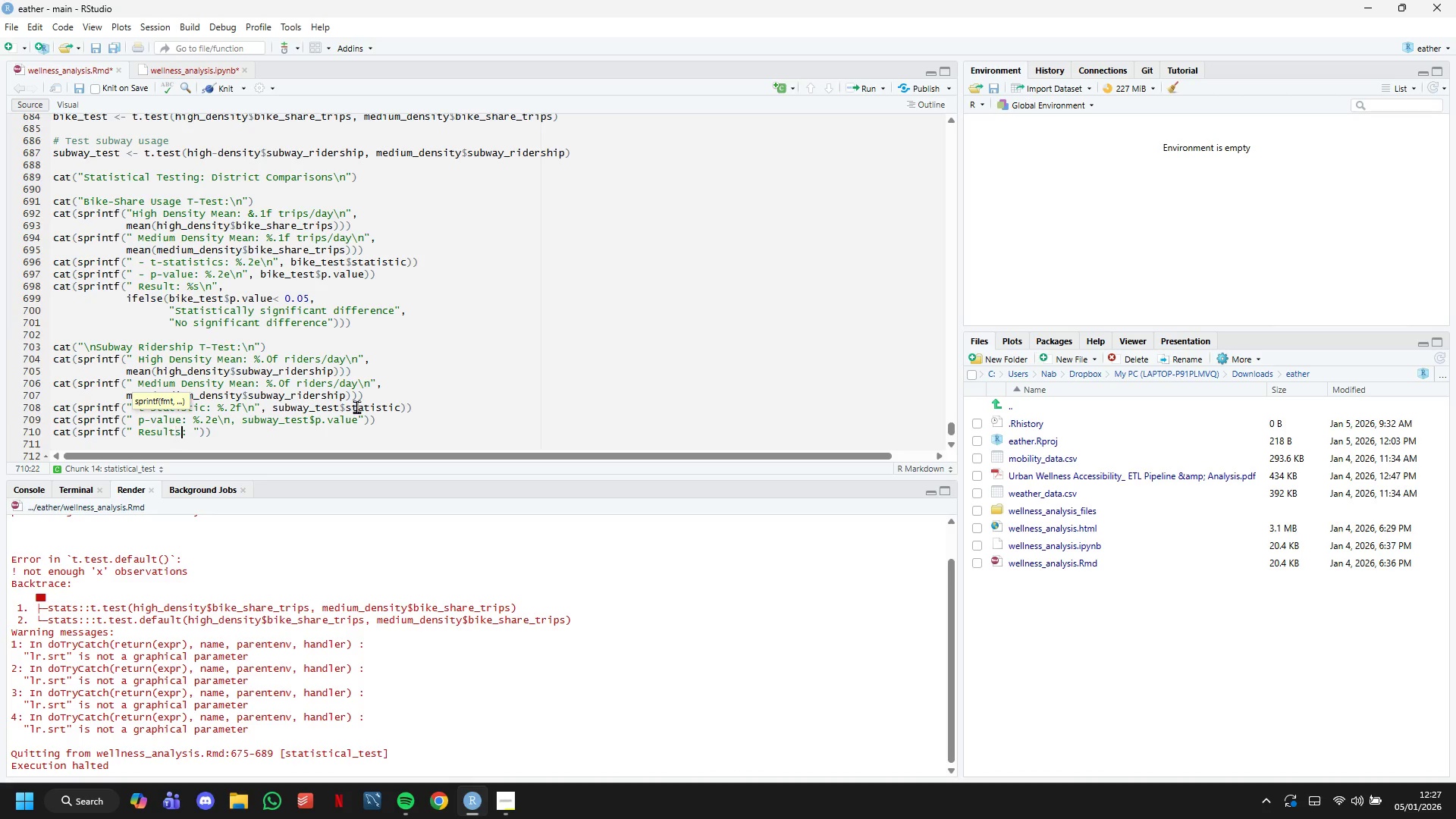 
key(ArrowRight)
 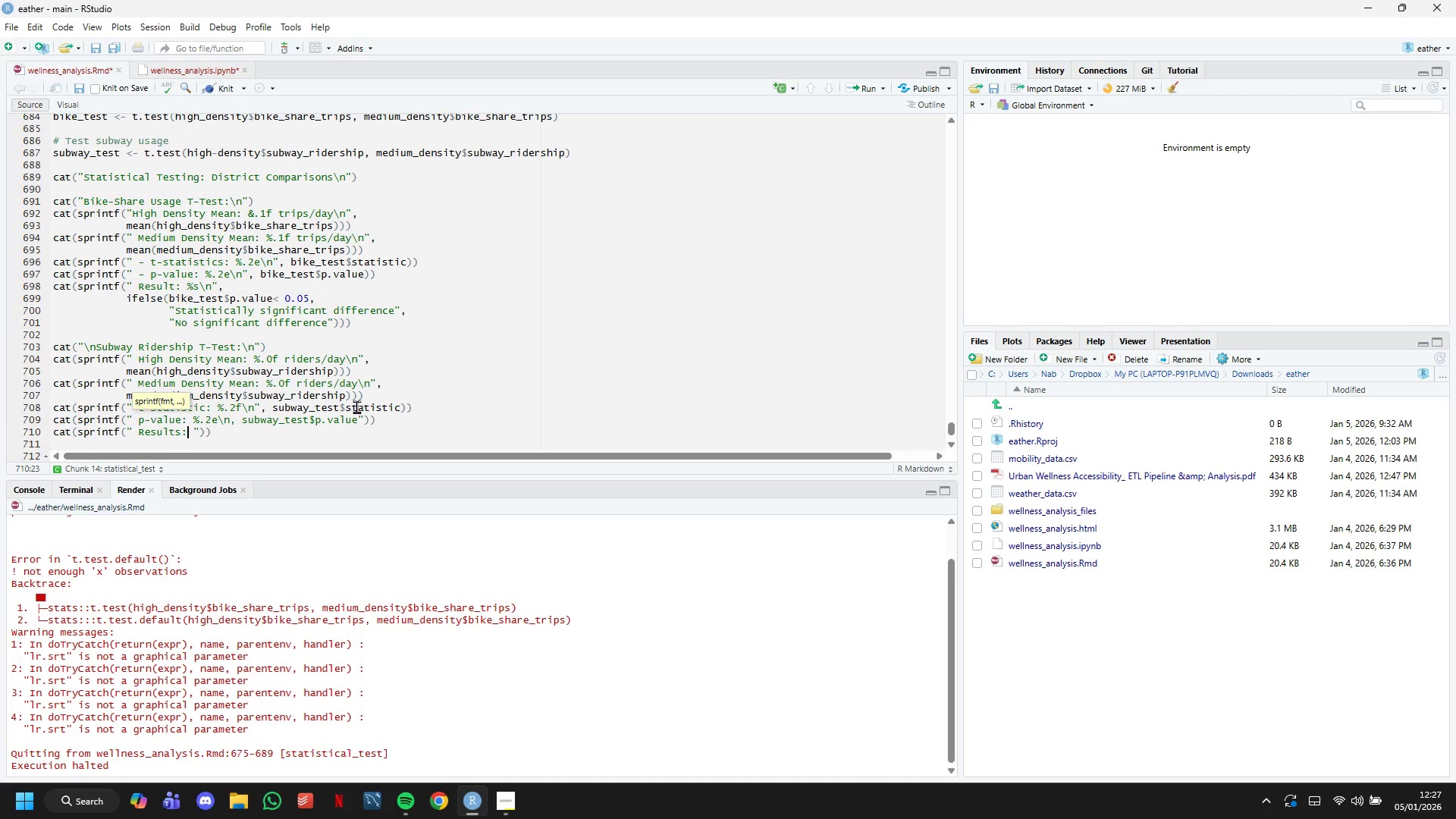 
key(ArrowRight)
 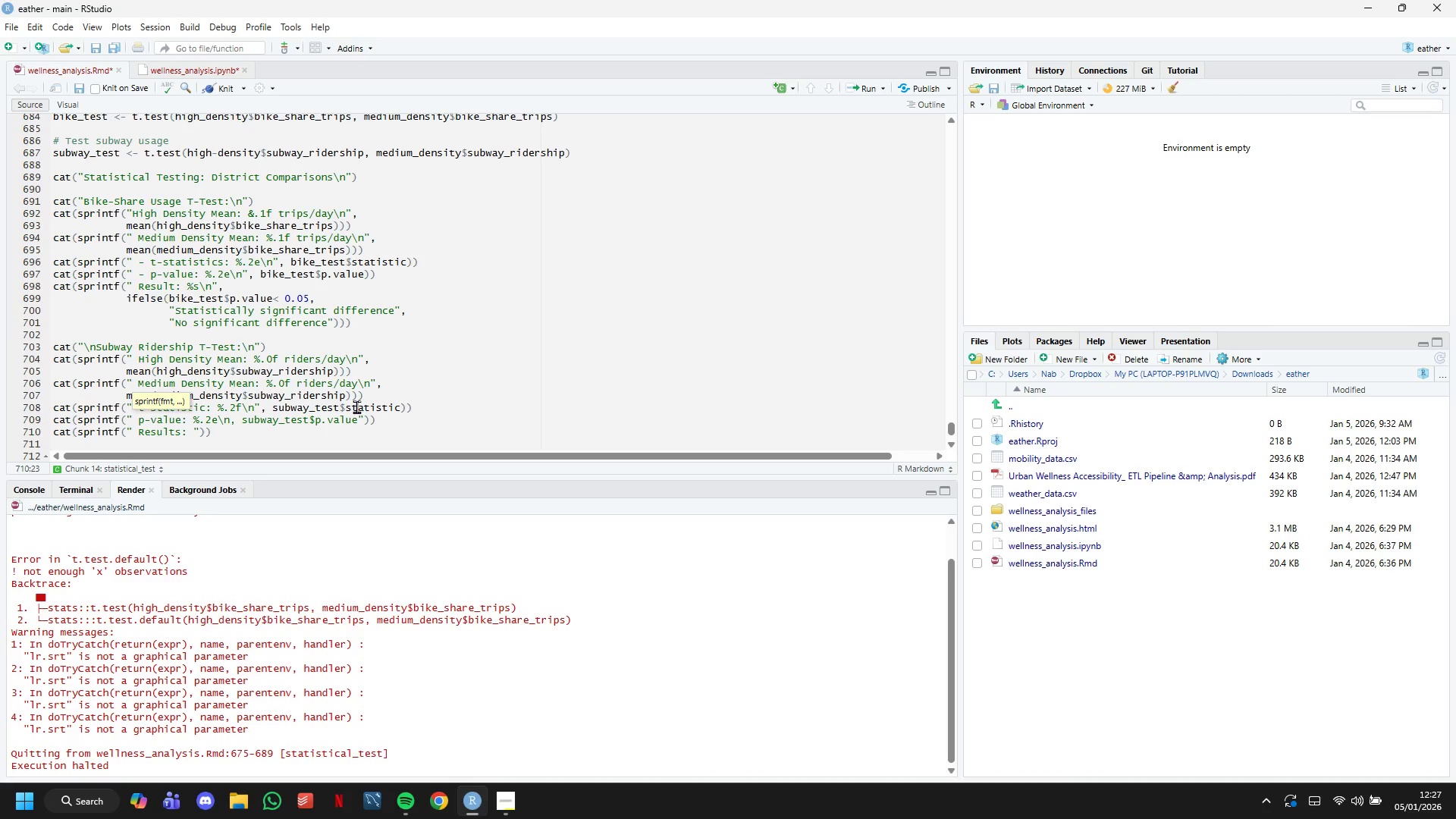 
type( %s\n)
 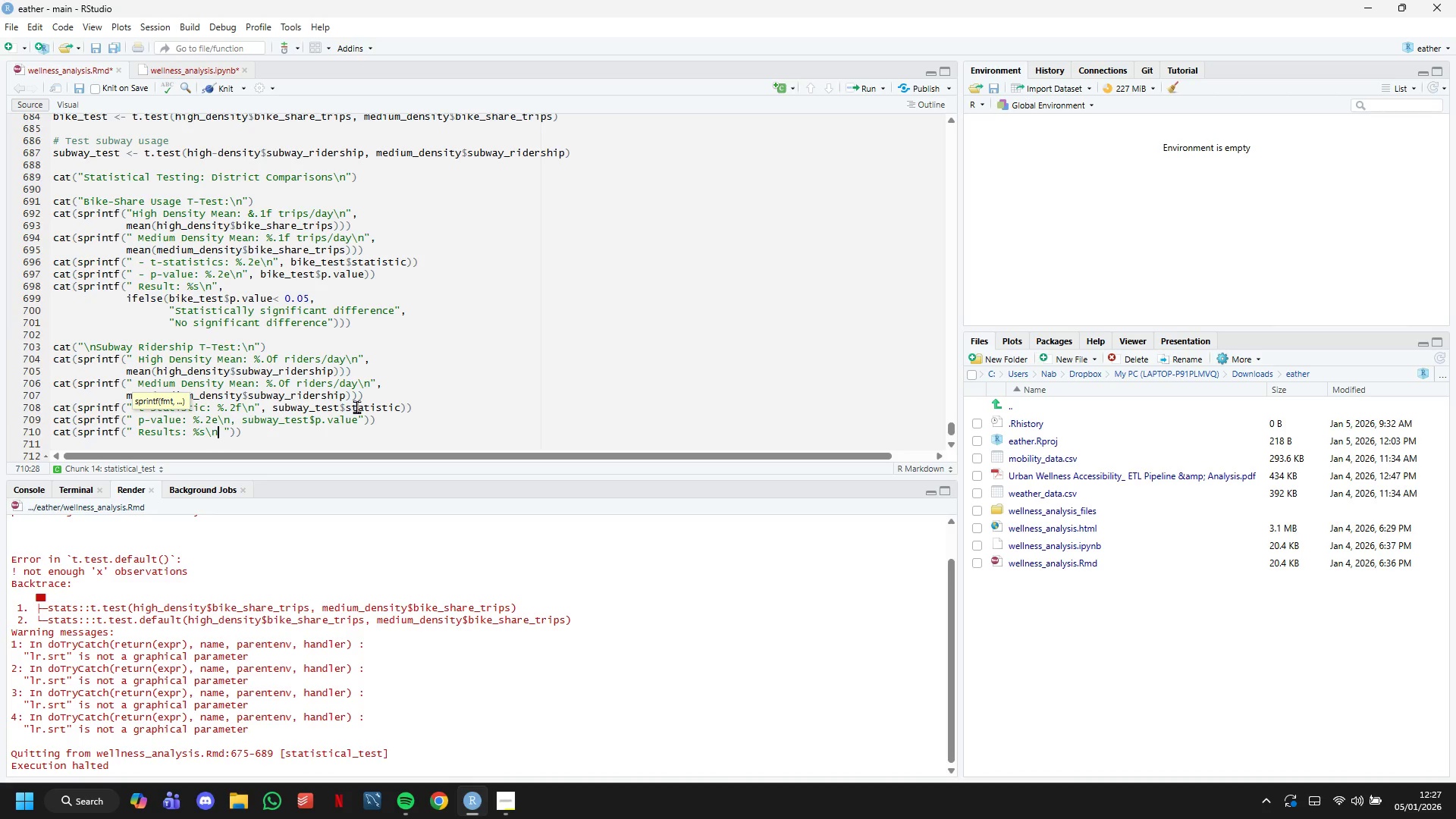 
key(ArrowRight)
 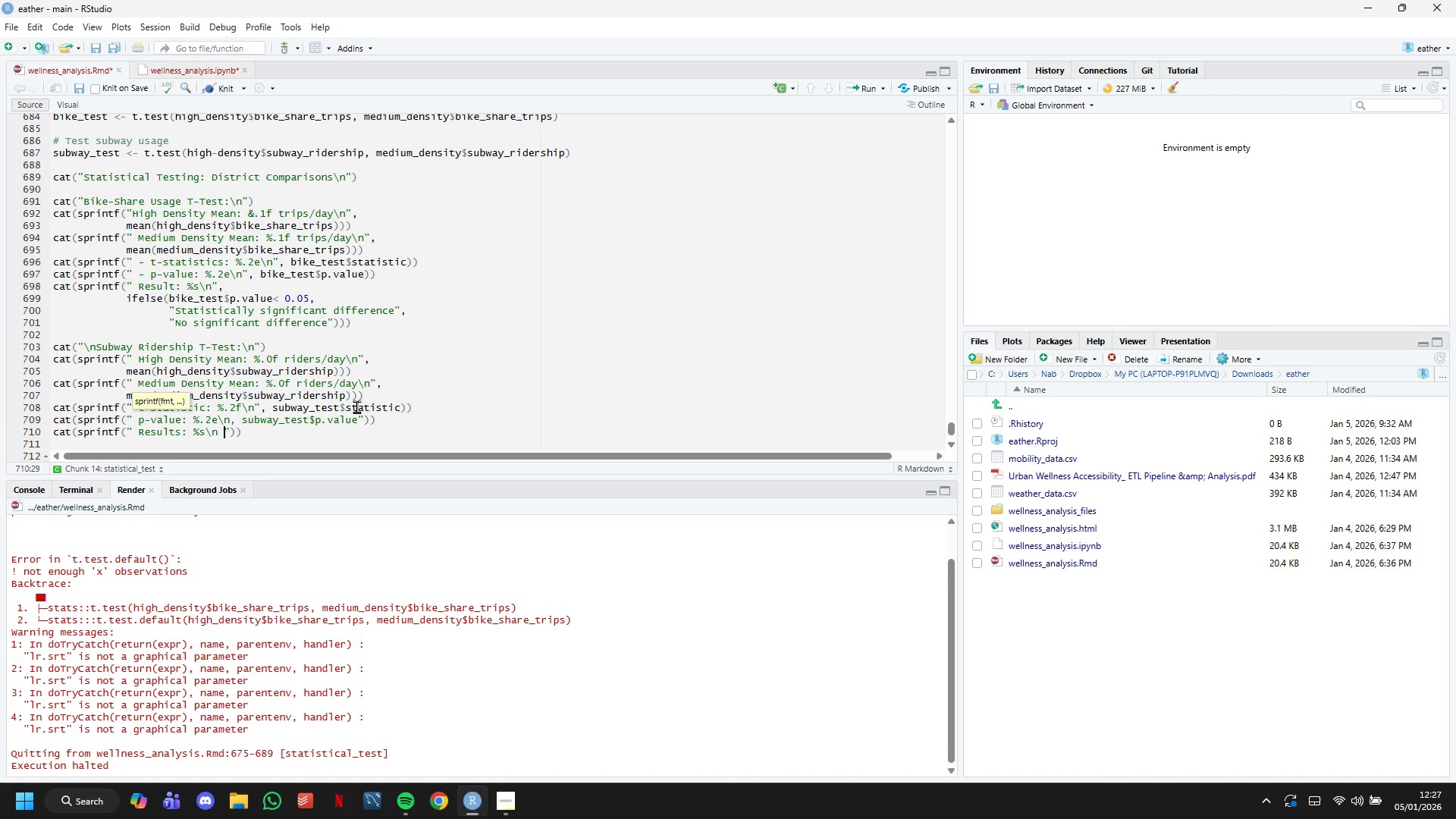 
key(Backspace)
 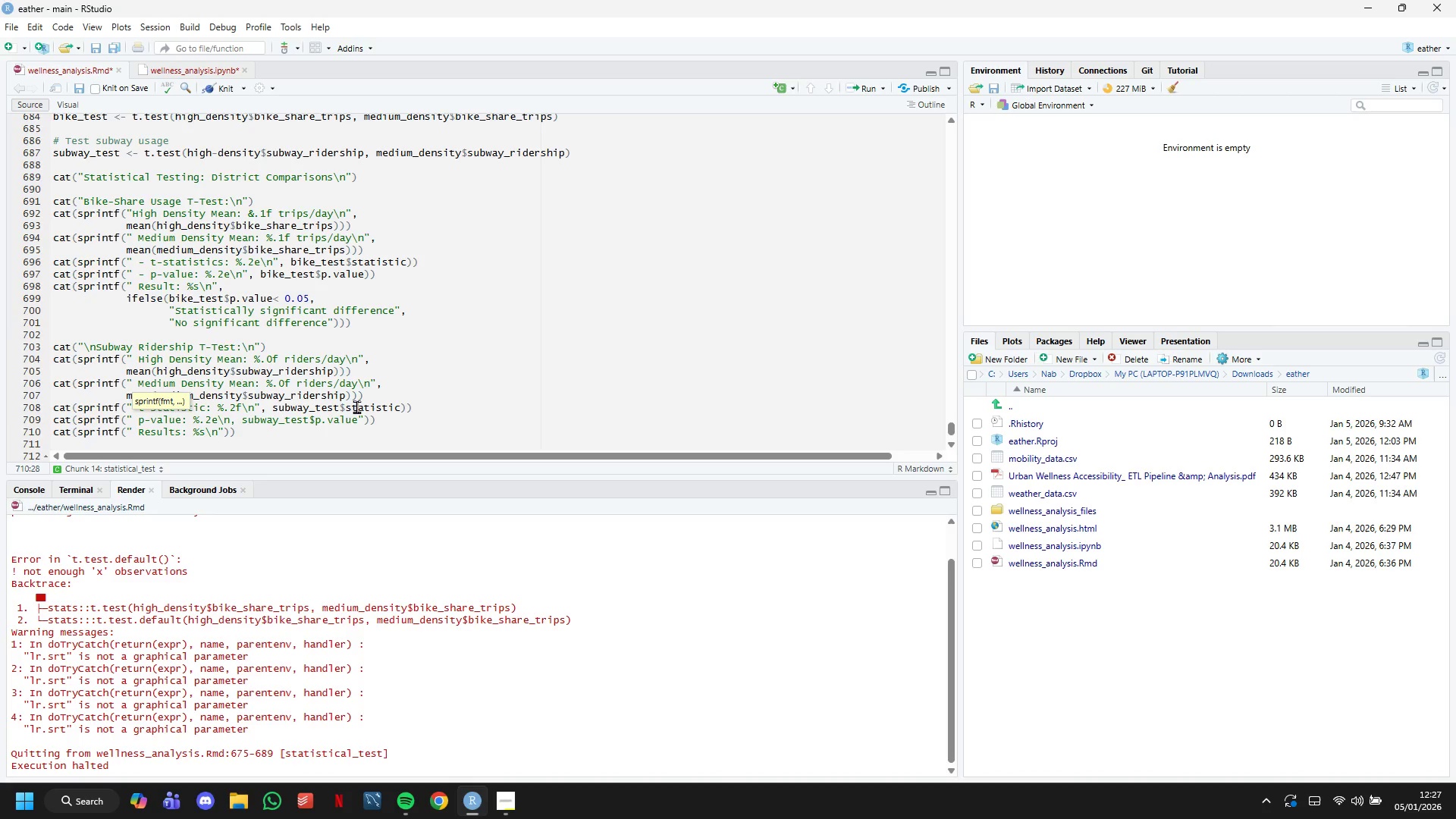 
key(ArrowRight)
 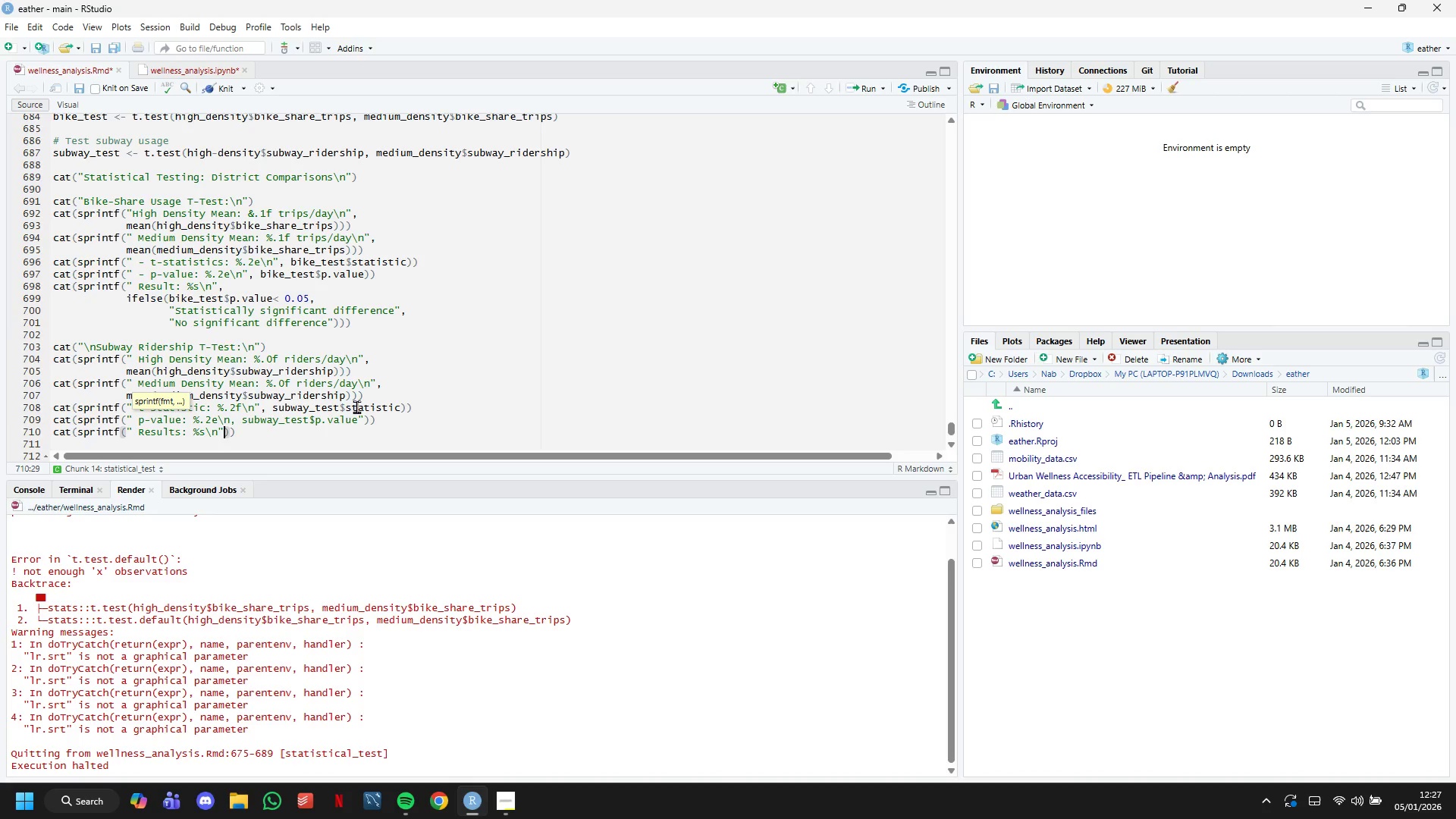 
key(Comma)
 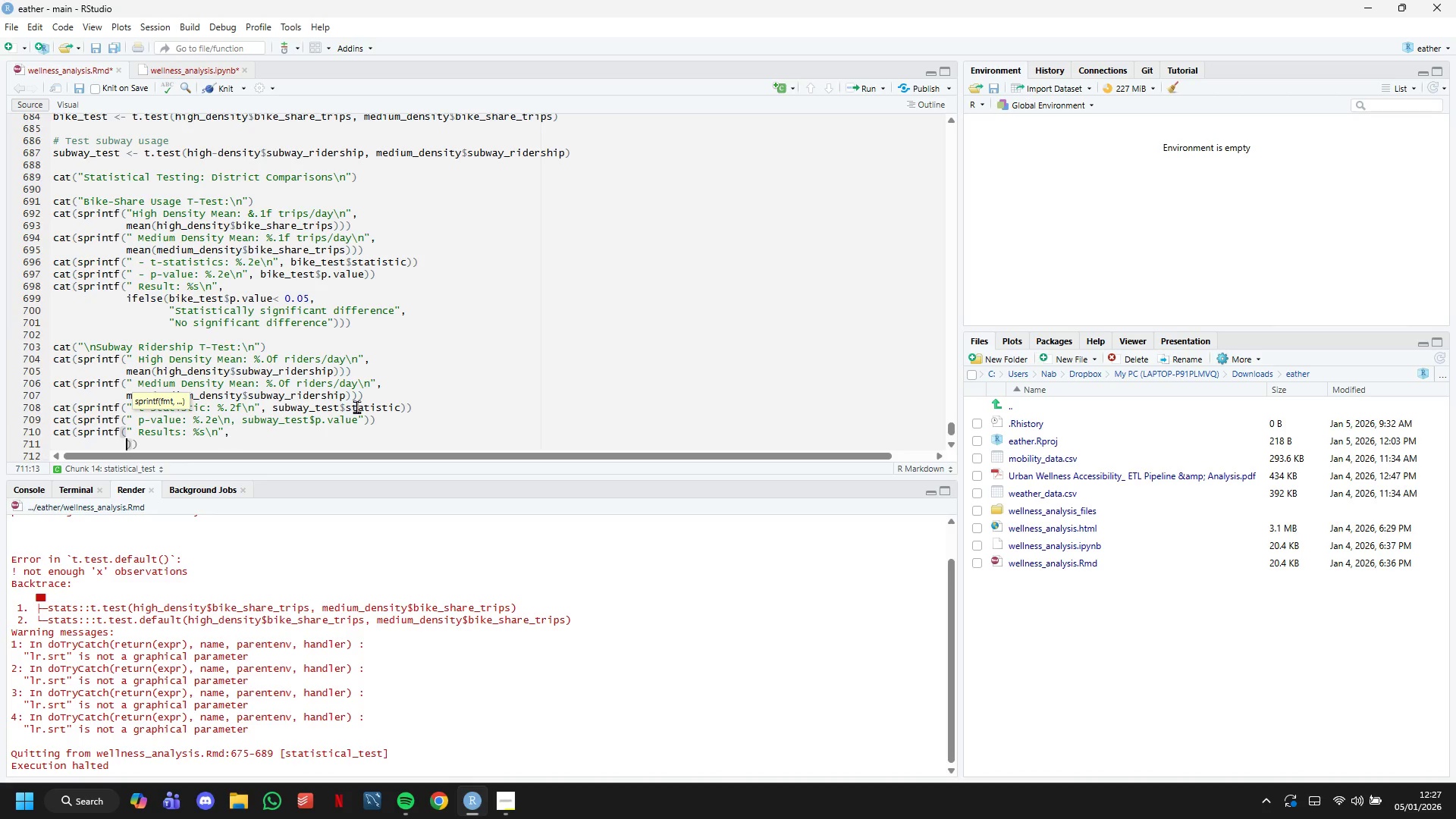 
key(Enter)
 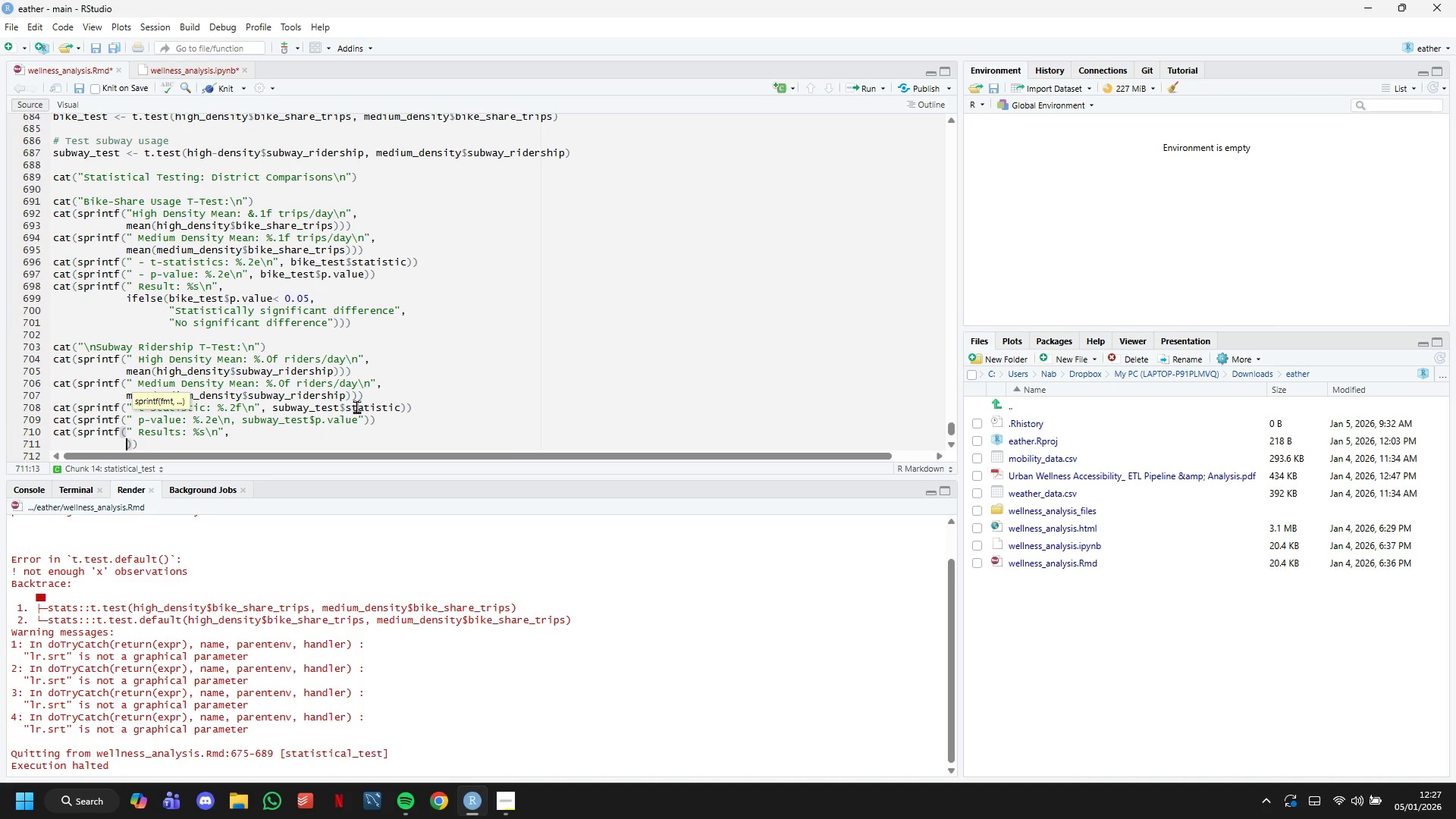 
type(ifelse(subway_test$p.b)
key(Backspace)
type(value < 0.05,)
 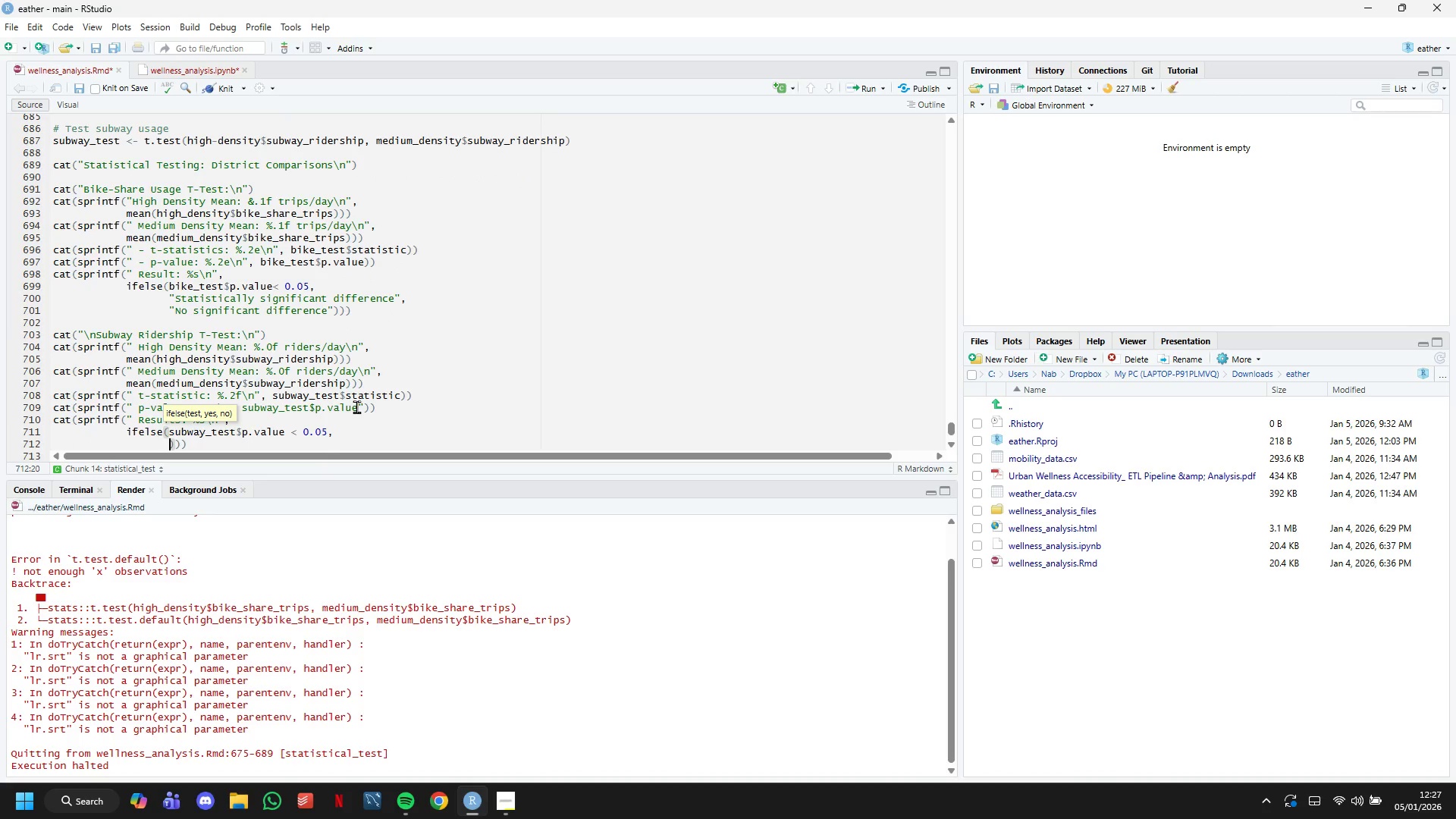 
 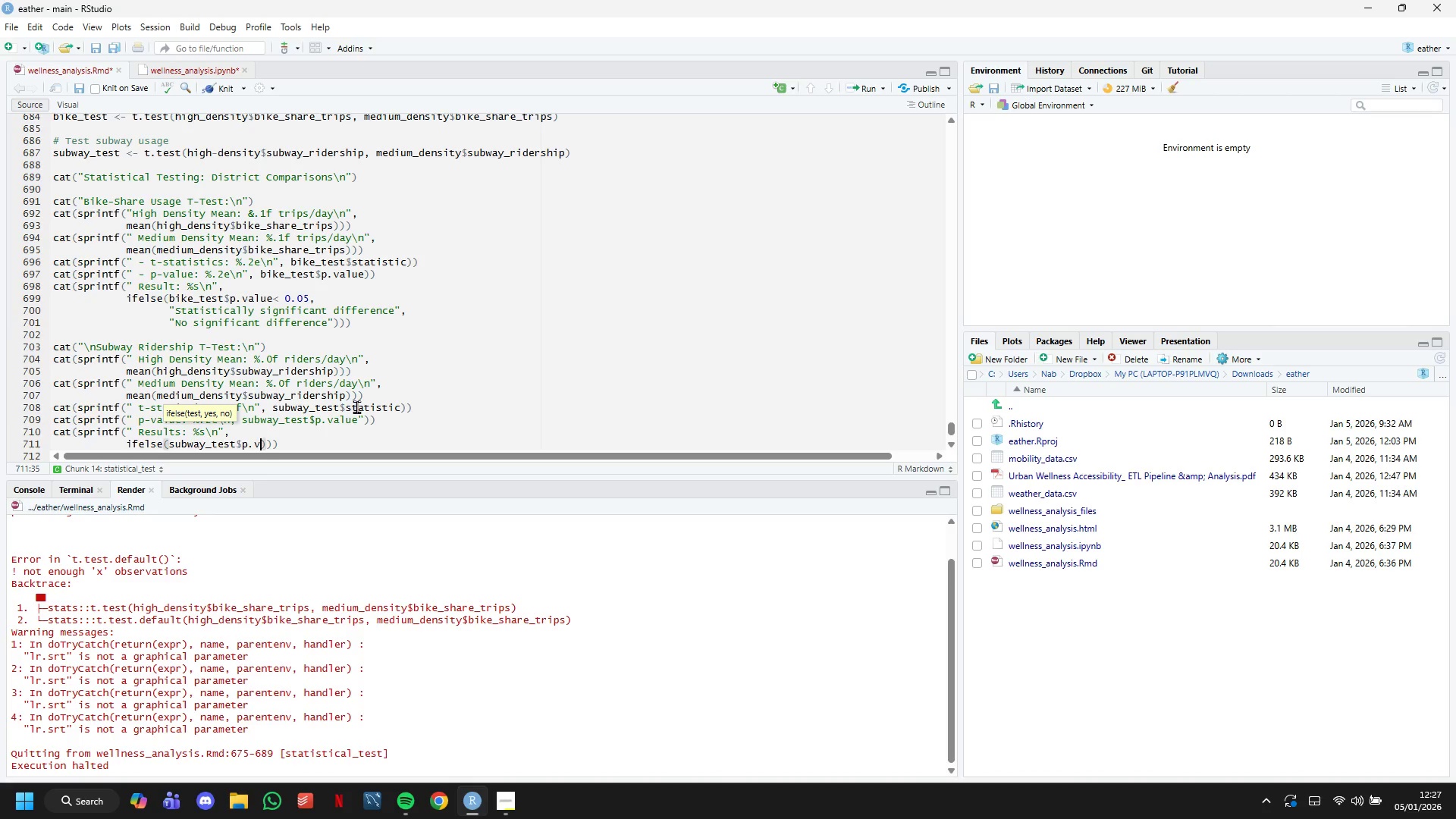 
key(Enter)
 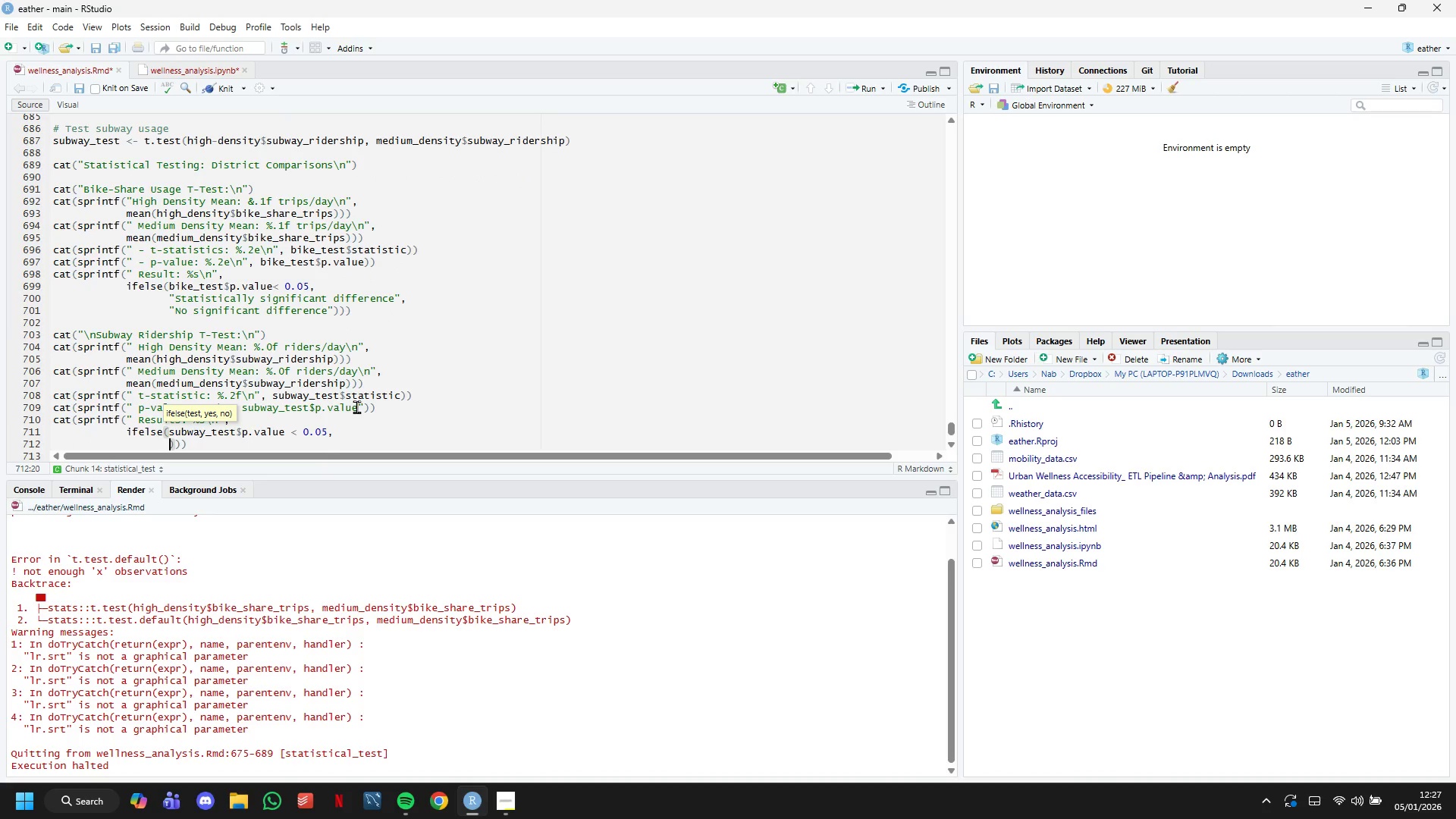 
type("Statistically significant difference)
 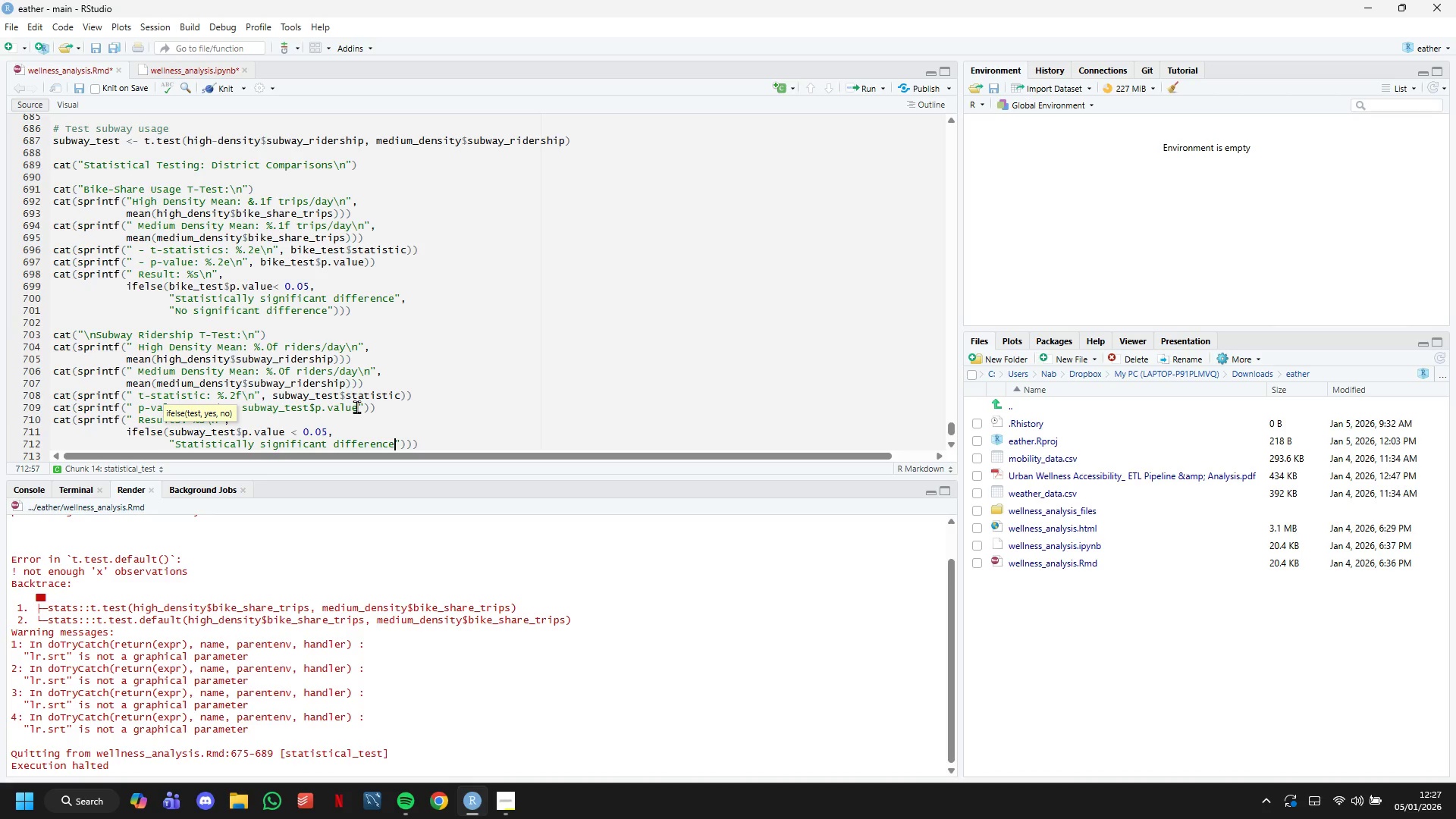 
wait(8.31)
 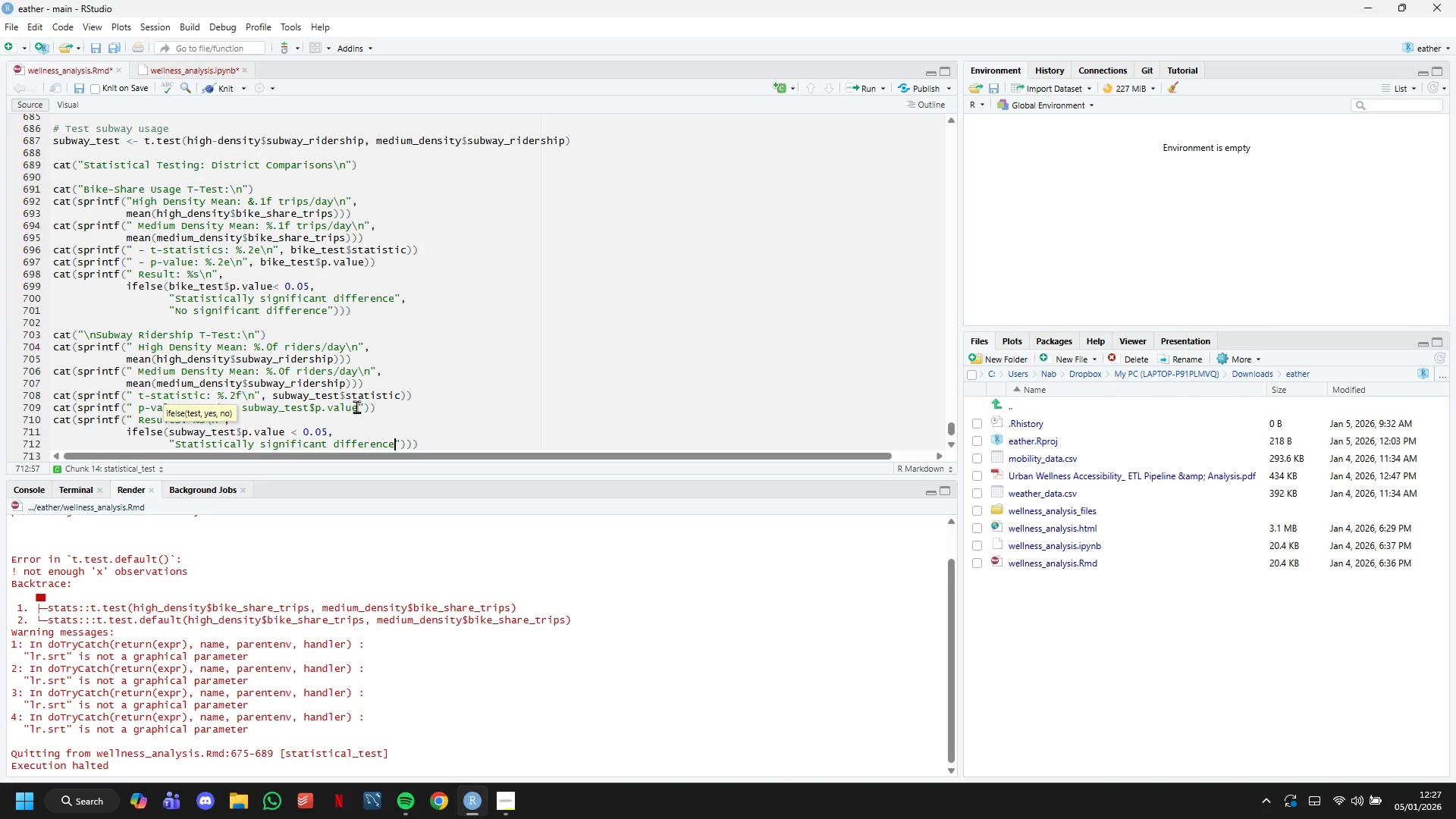 
key(ArrowRight)
 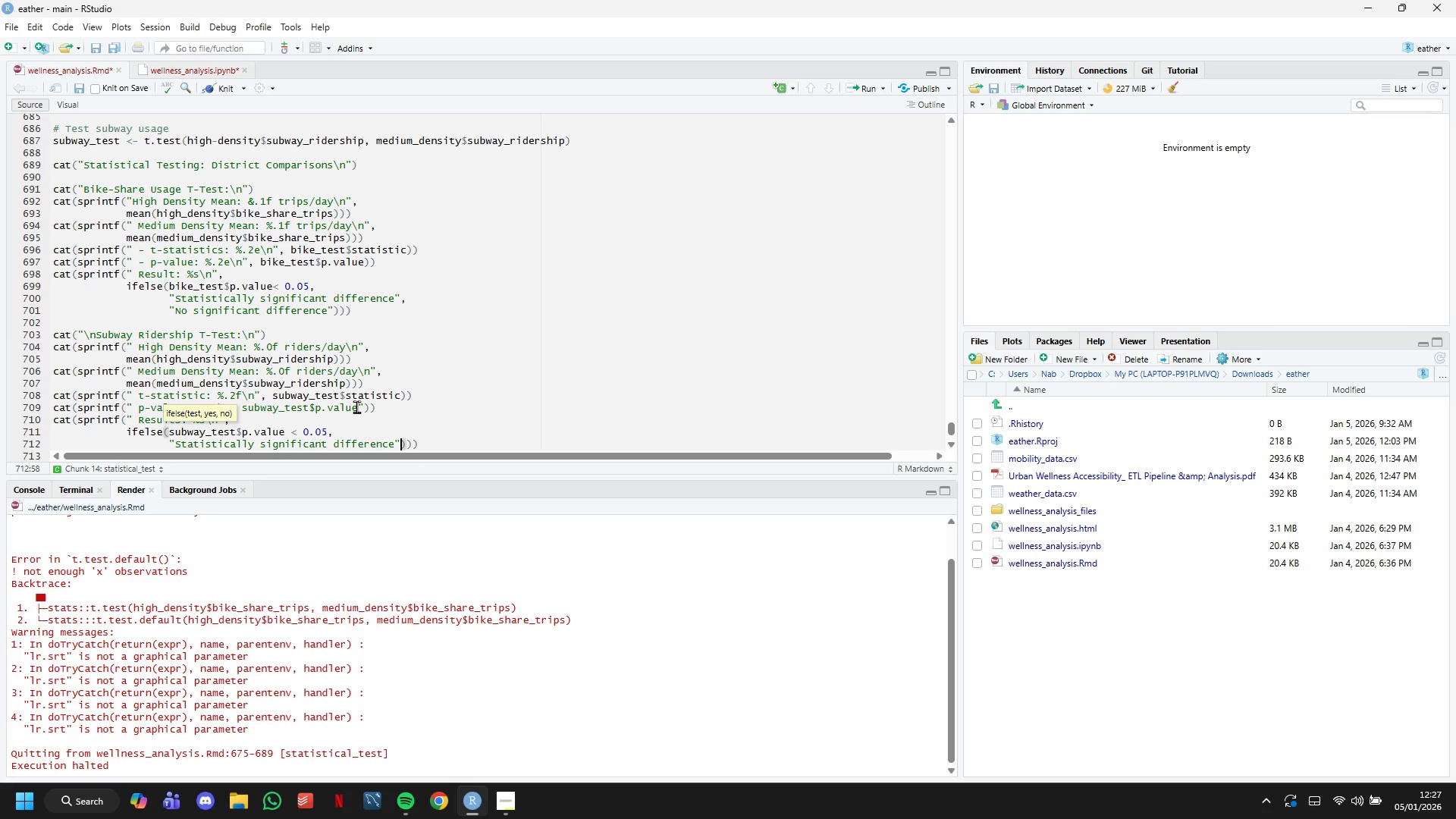 
key(Comma)
 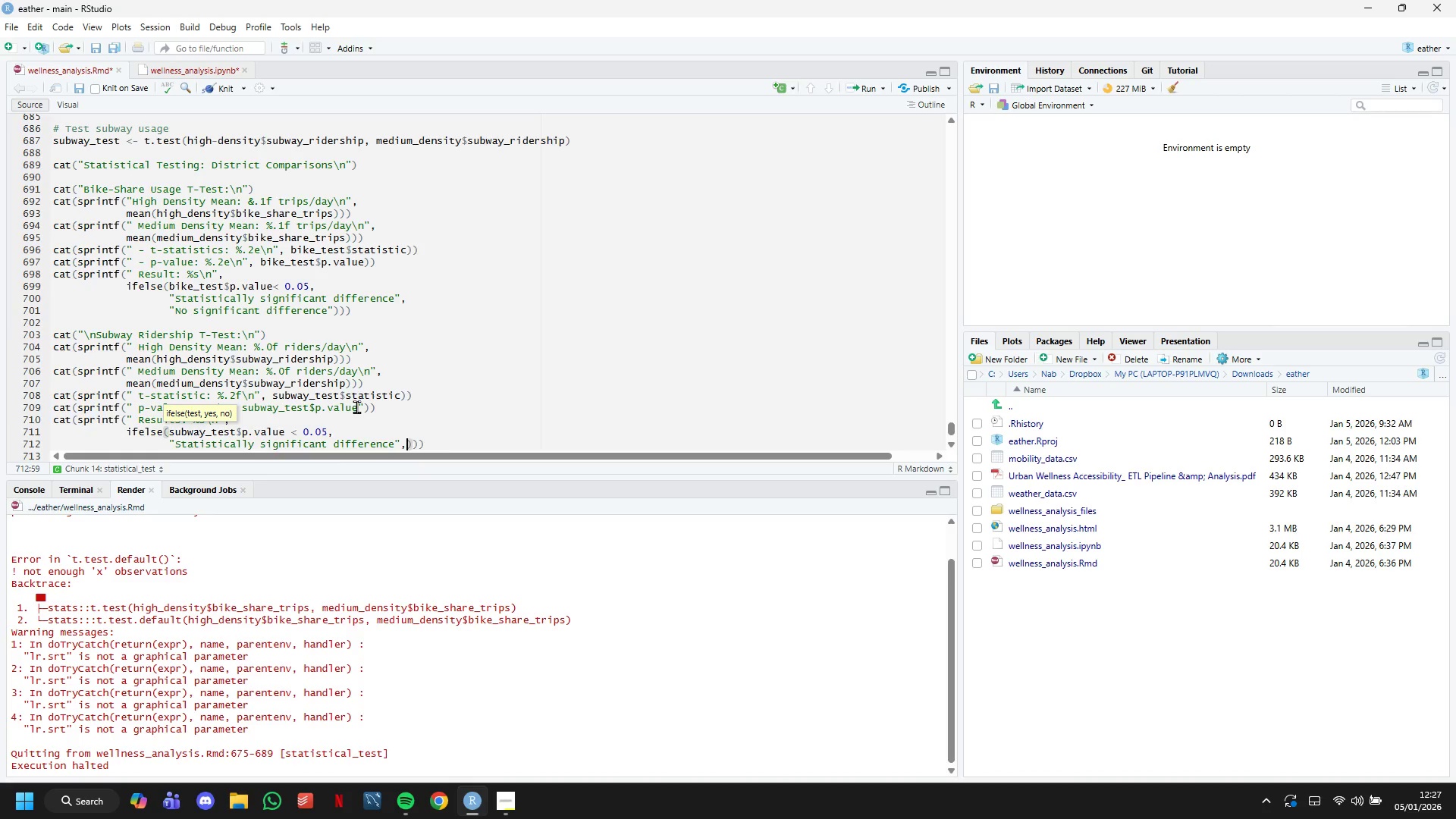 
key(Enter)
 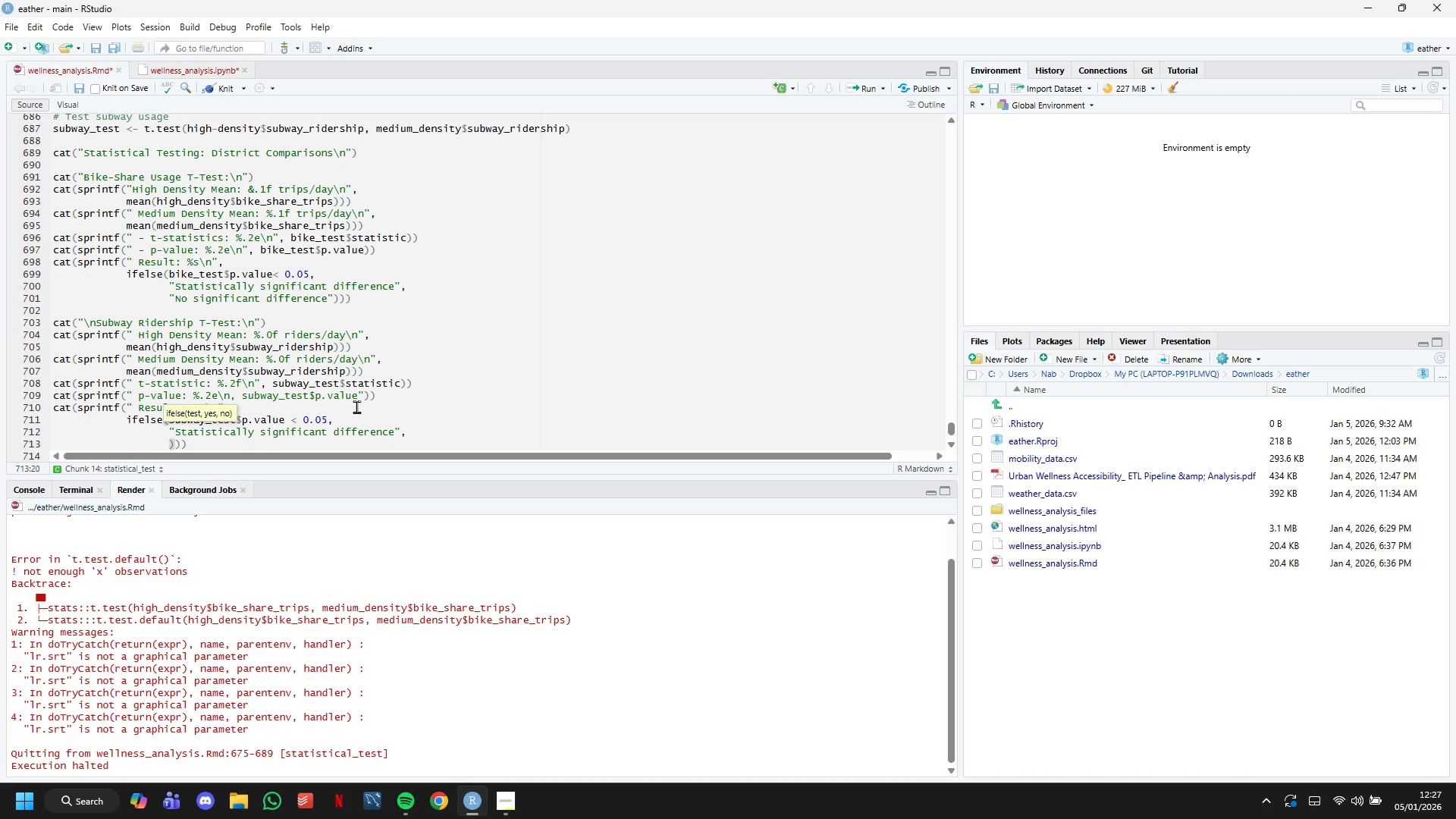 
type("No Significant diffee)
key(Backspace)
type(renmc)
key(Backspace)
key(Backspace)
type(ce)
 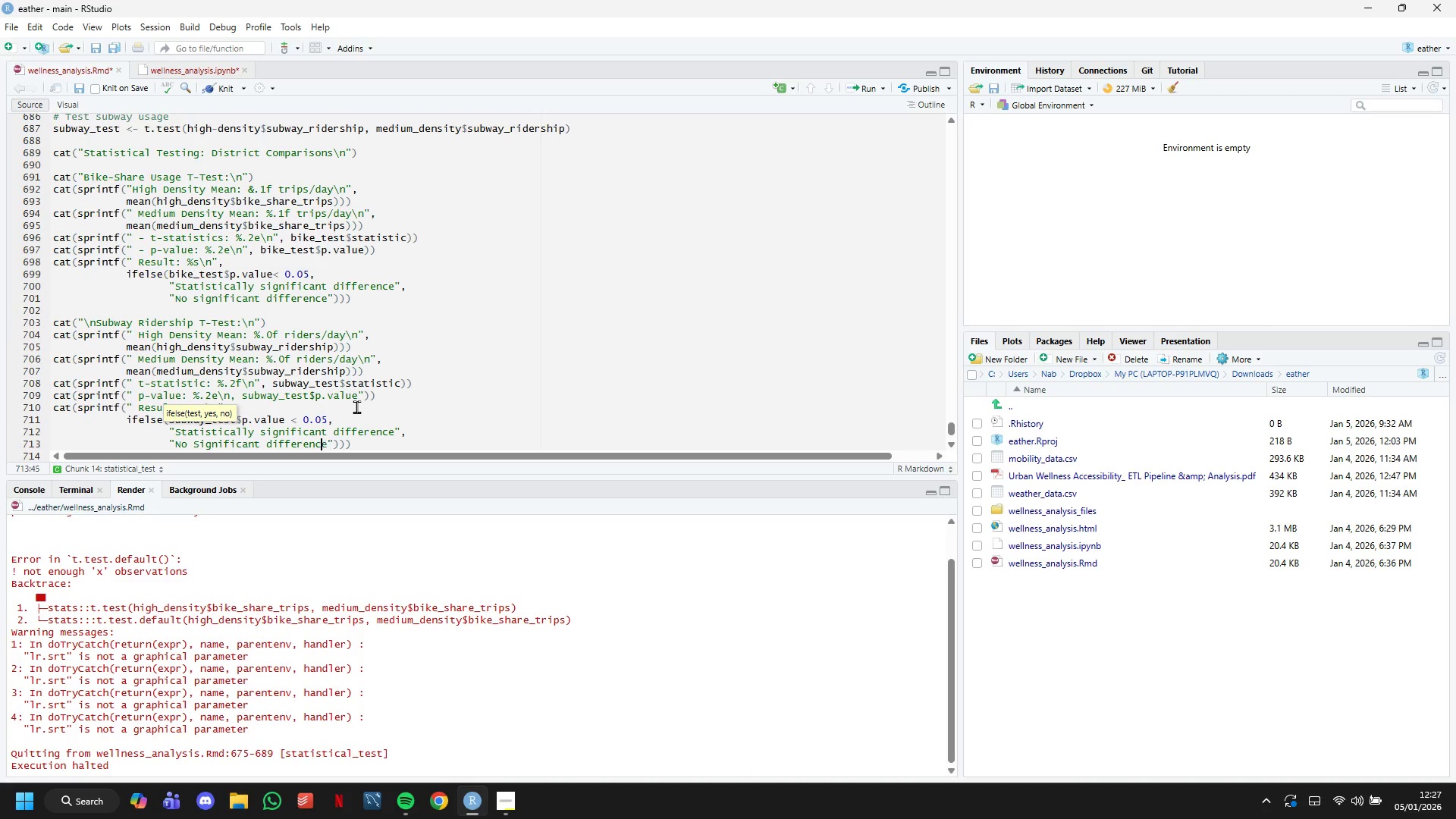 
hold_key(key=ArrowLeft, duration=1.16)
 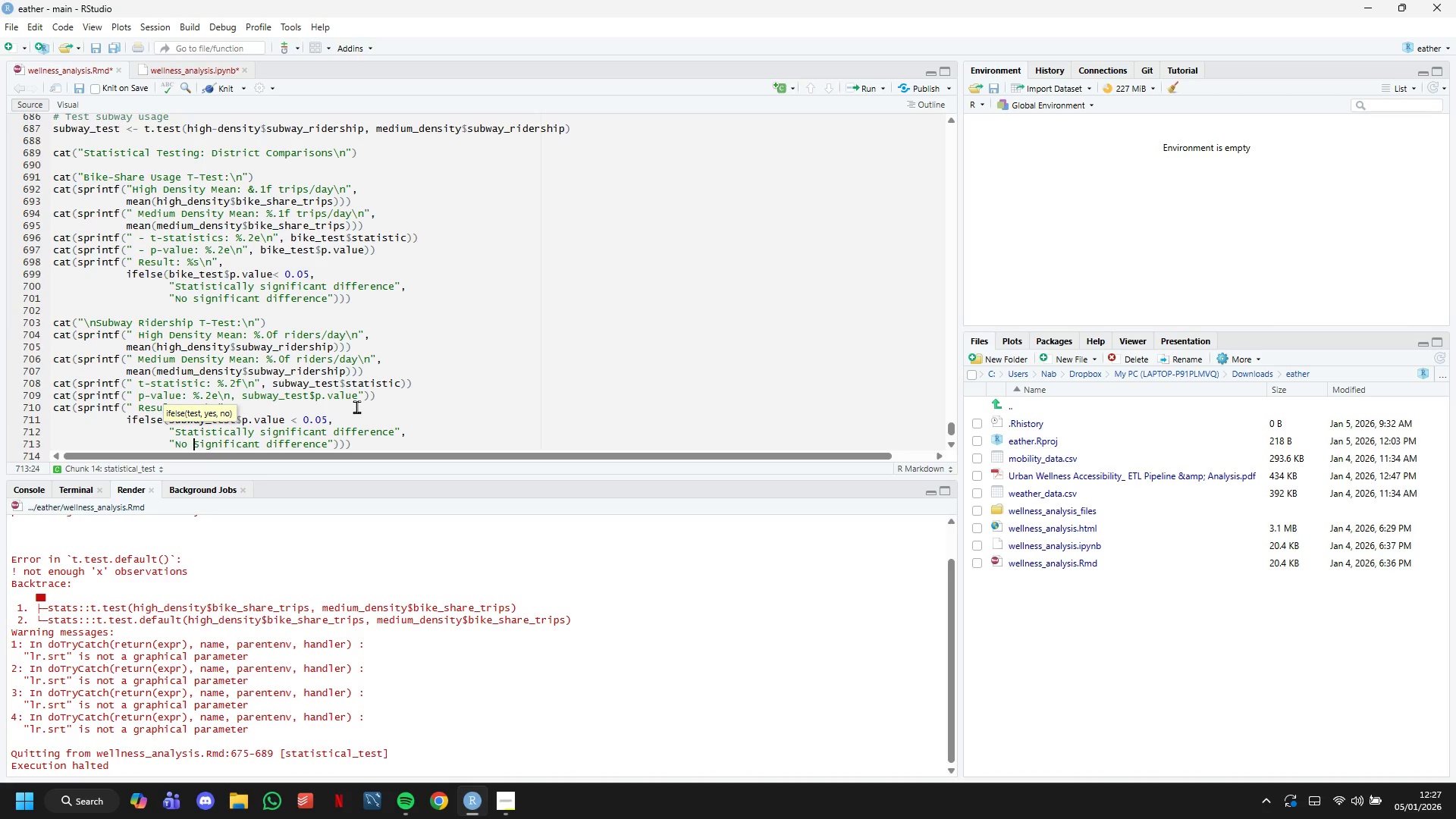 
key(ArrowRight)
 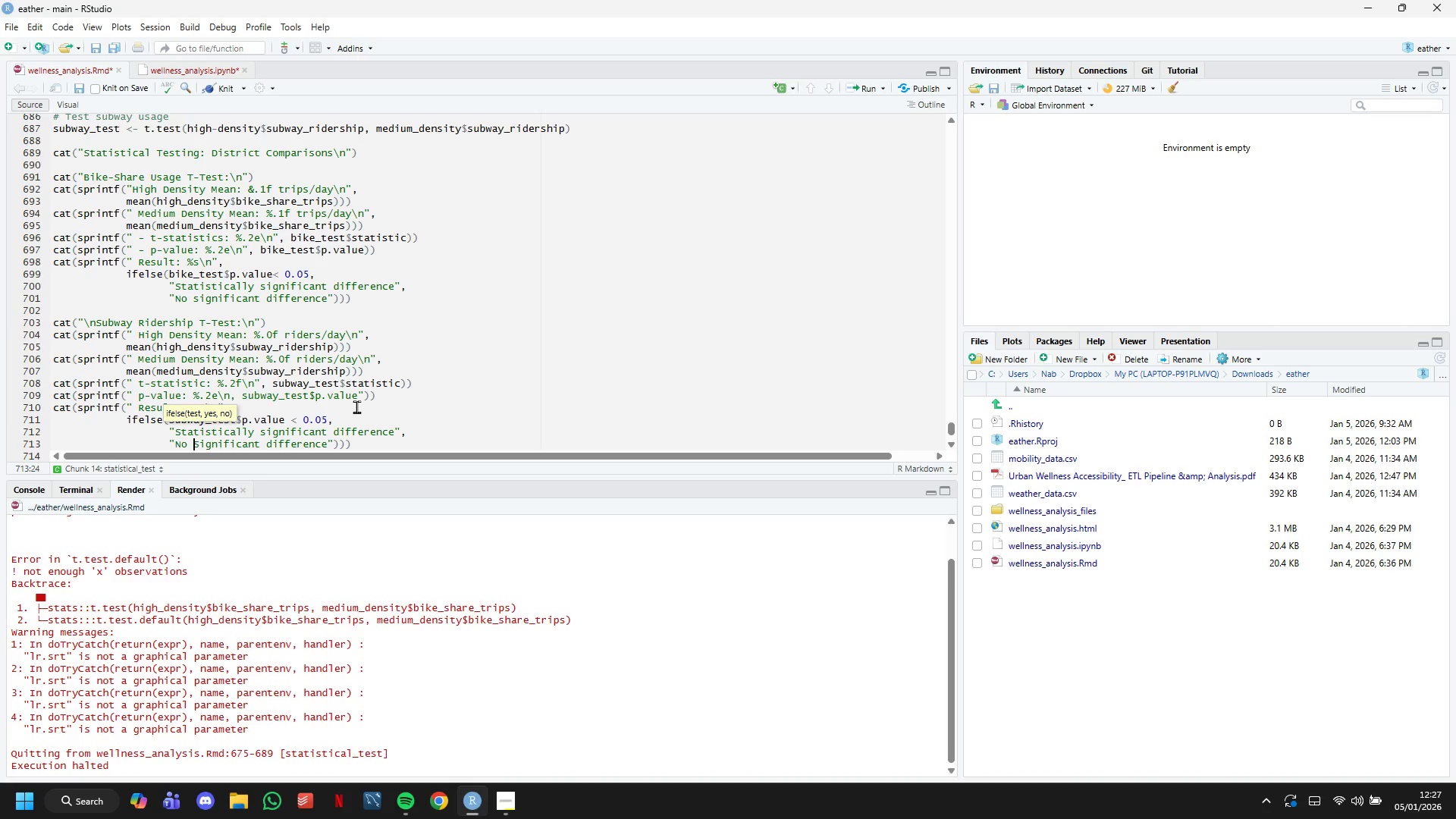 
key(ArrowRight)
 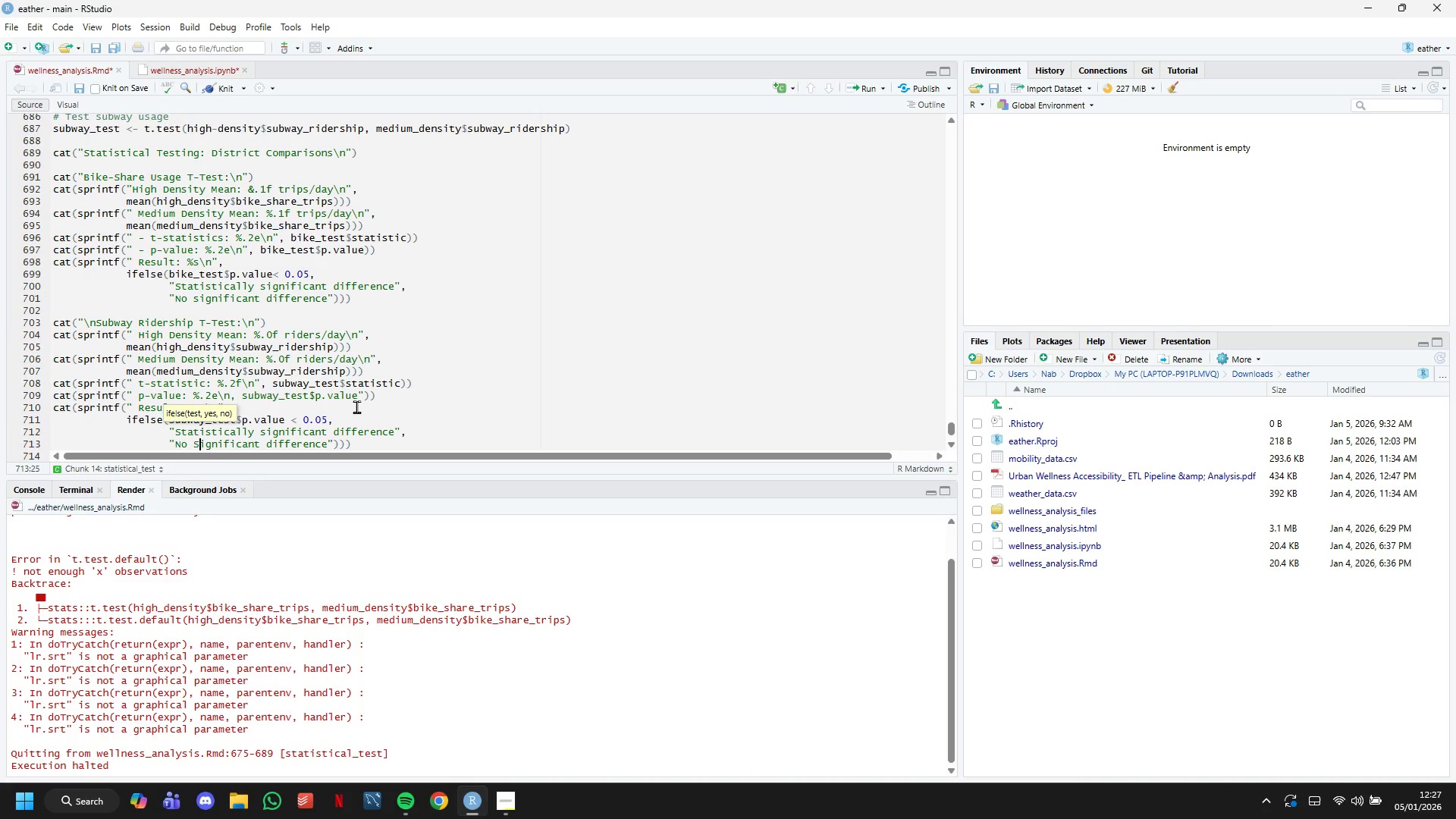 
key(S)
 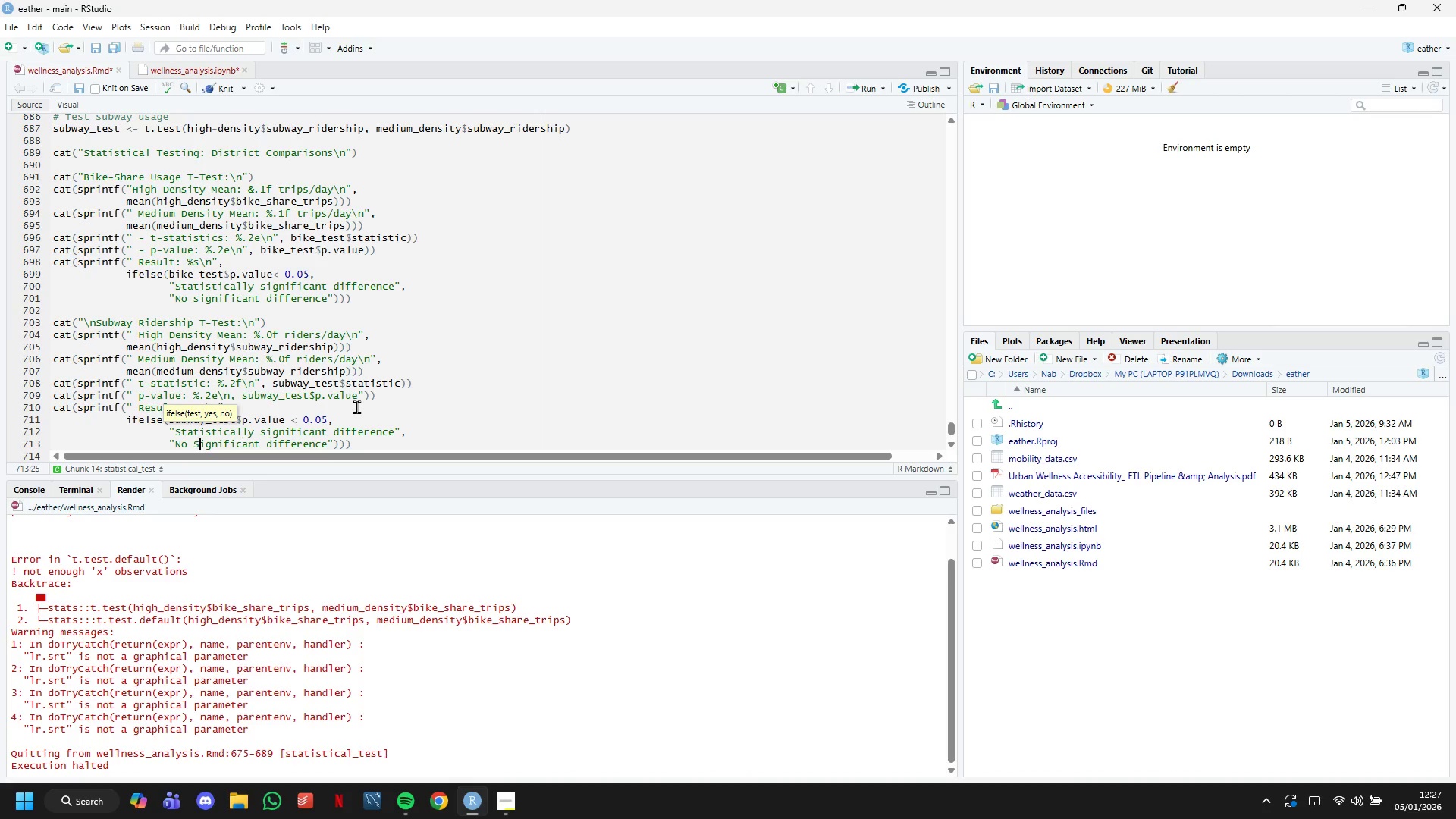 
key(Backspace)
 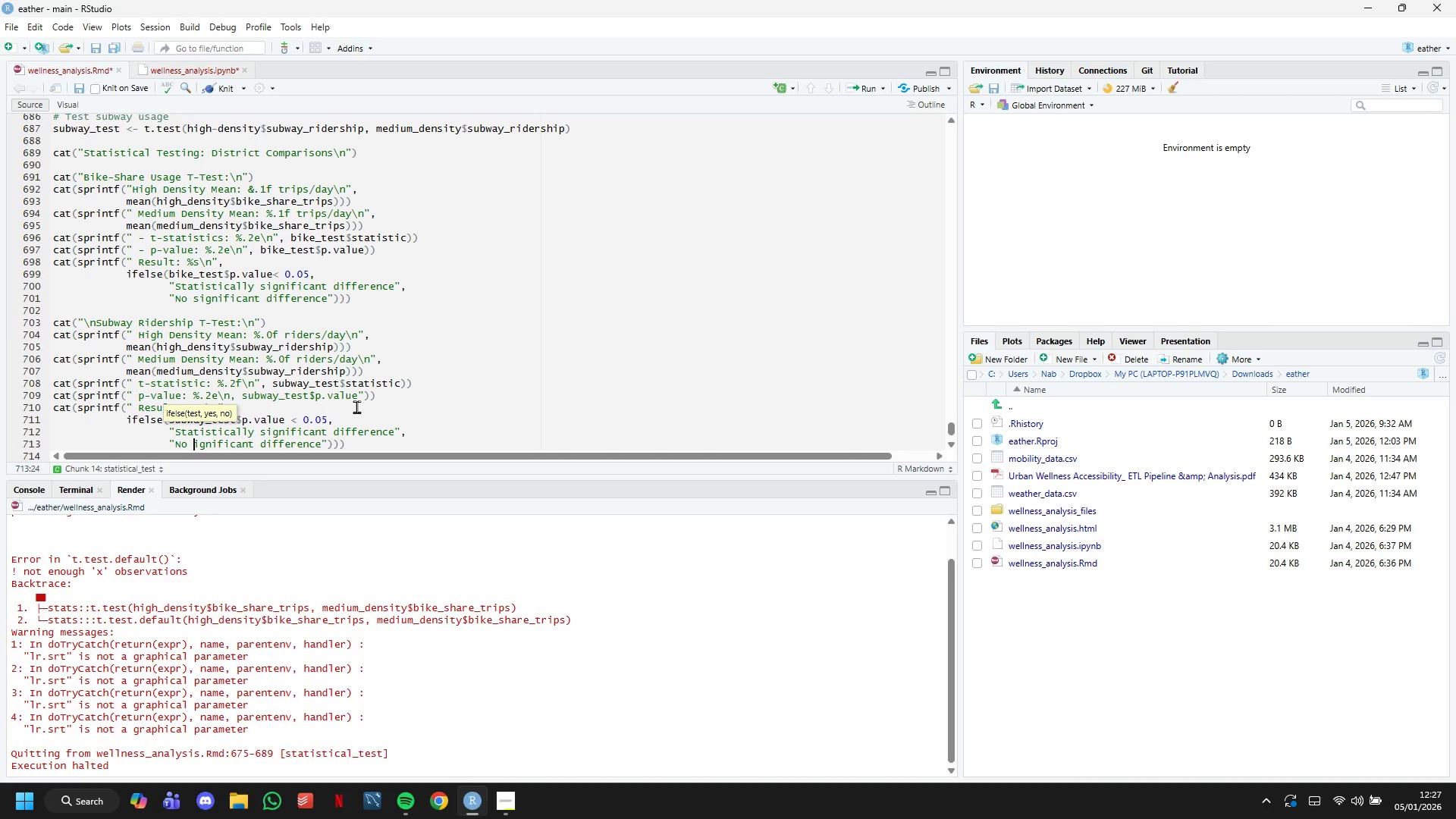 
key(Backspace)
 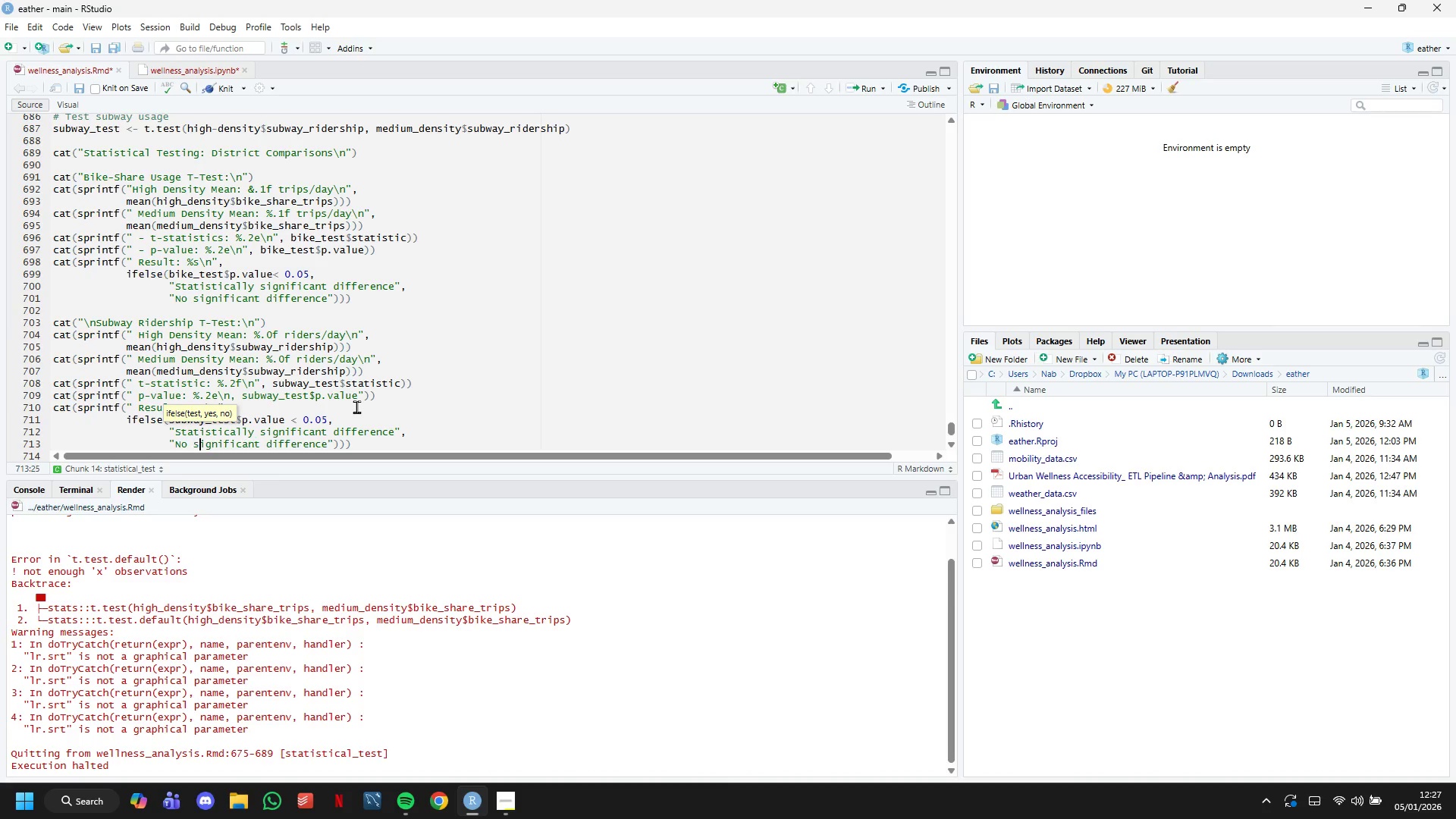 
key(S)
 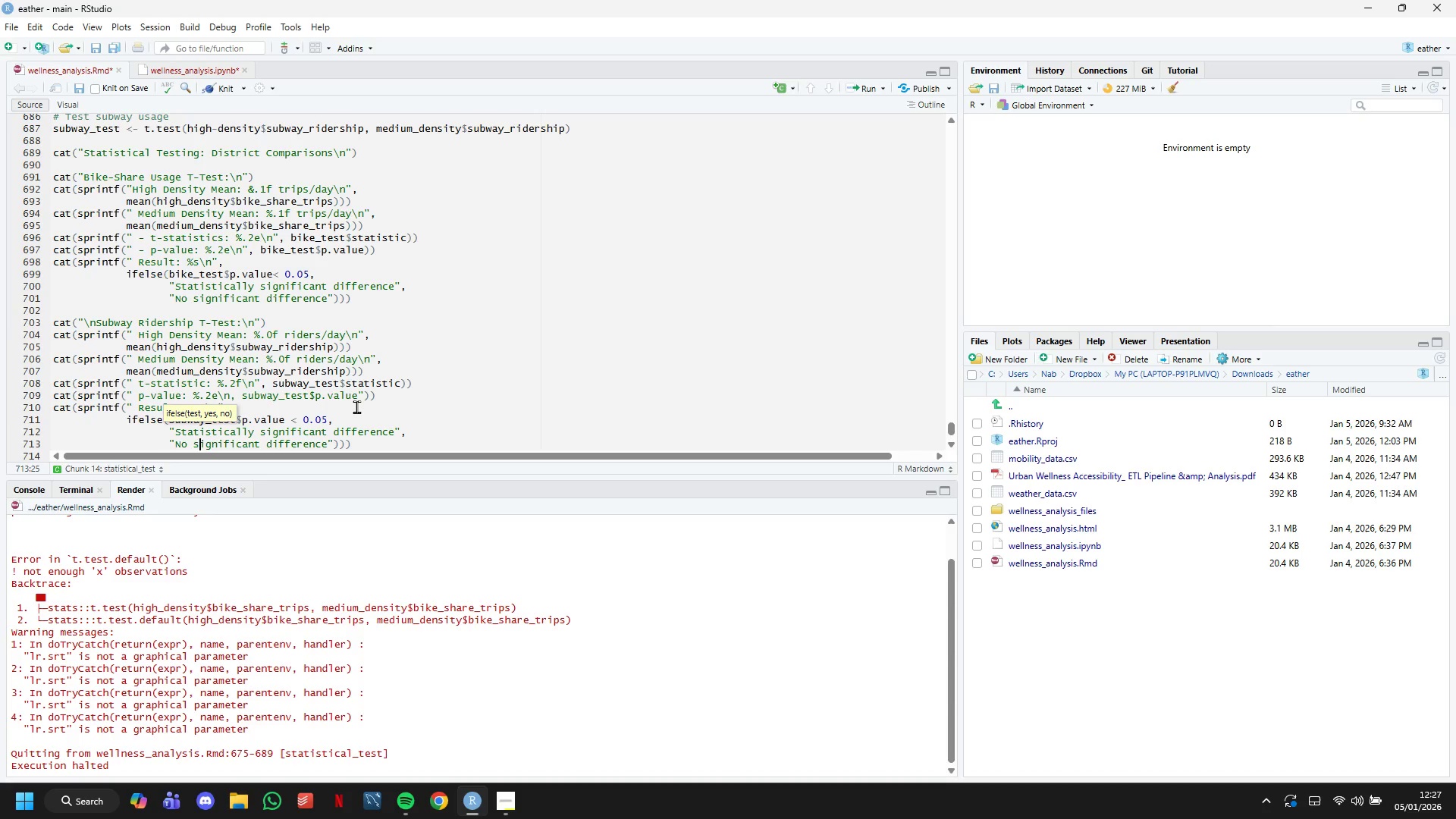 
hold_key(key=ArrowRight, duration=1.05)
 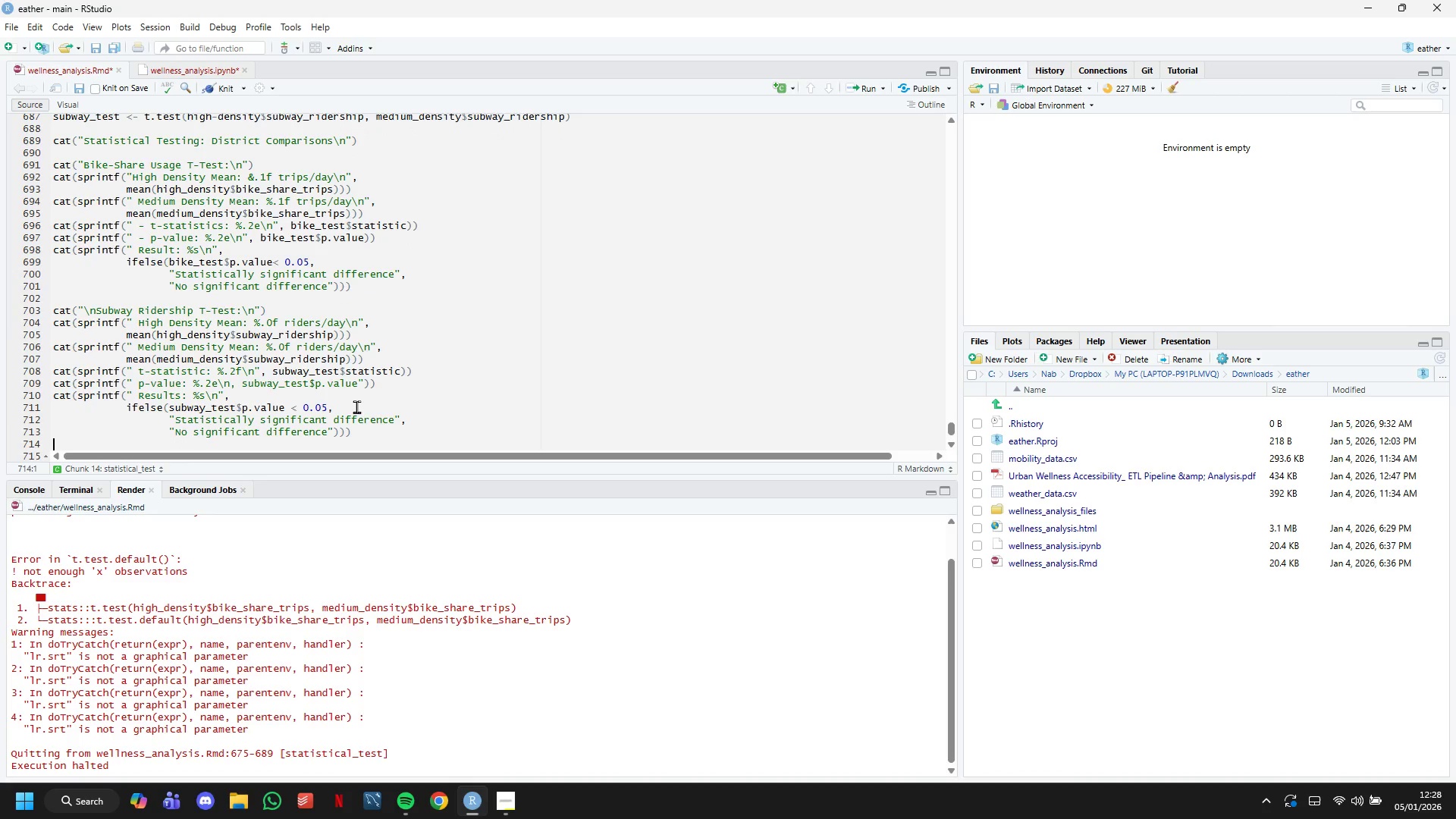 
hold_key(key=ArrowRight, duration=0.31)
 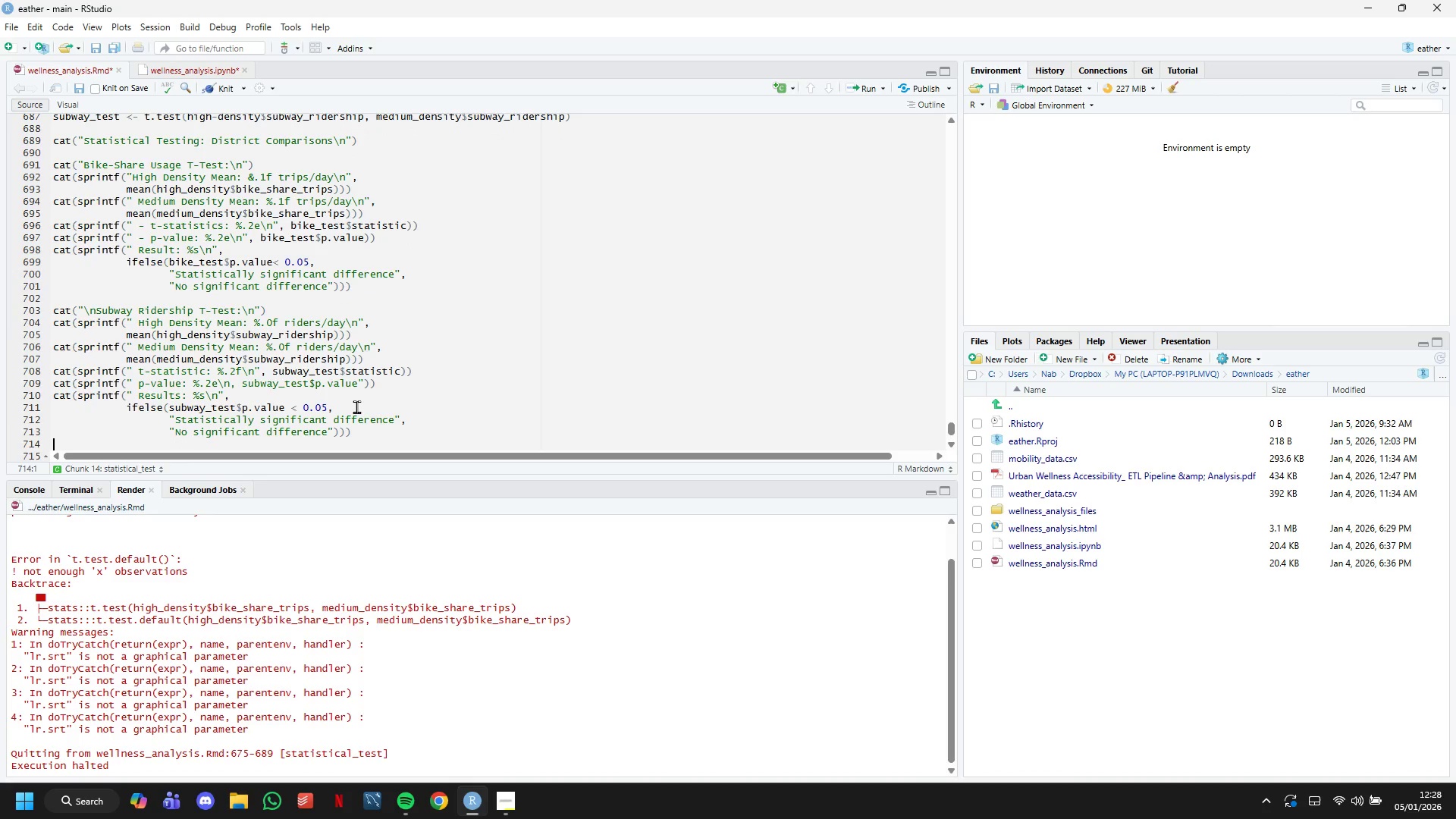 
key(ArrowDown)
 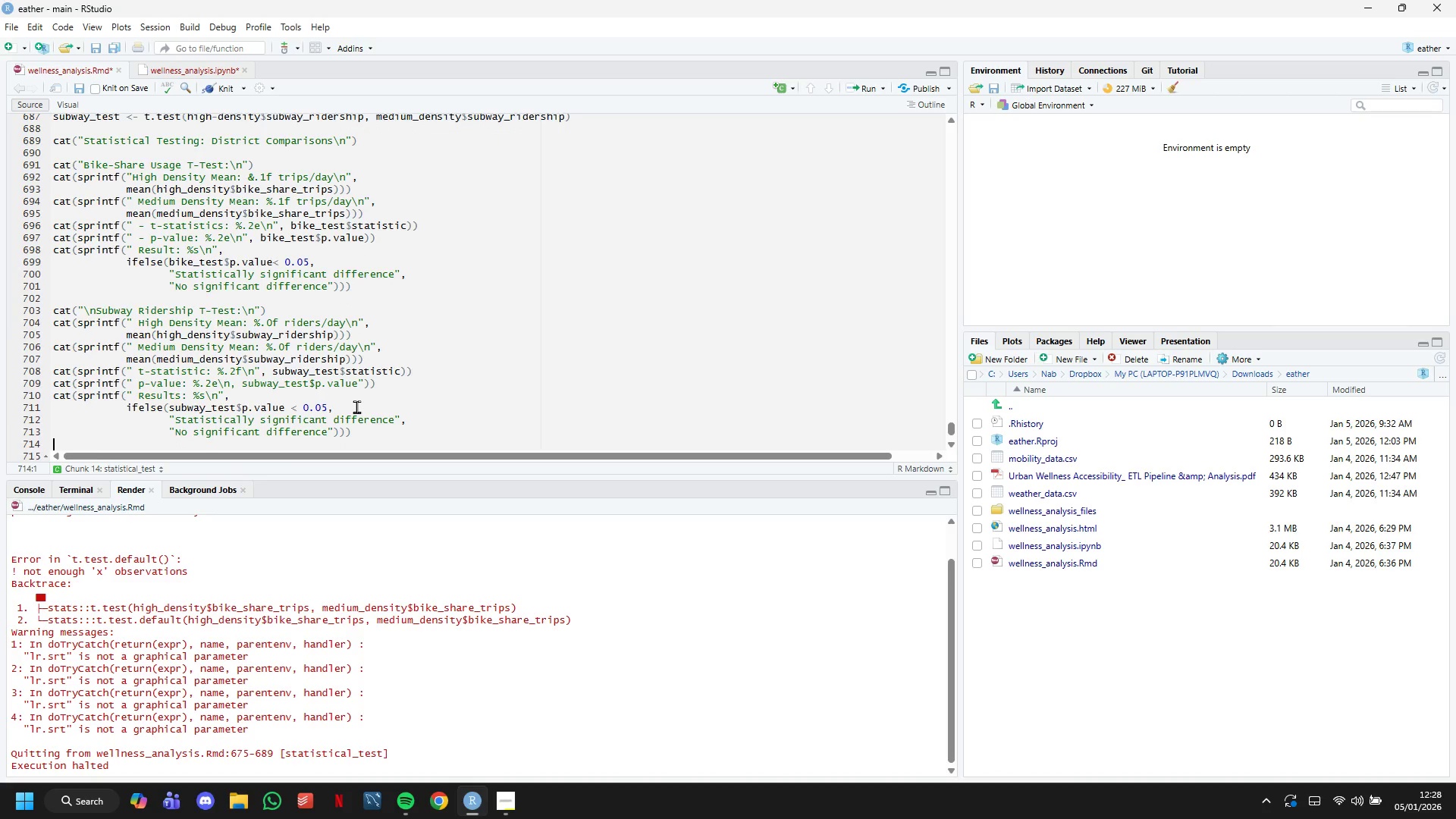 
key(ArrowDown)
 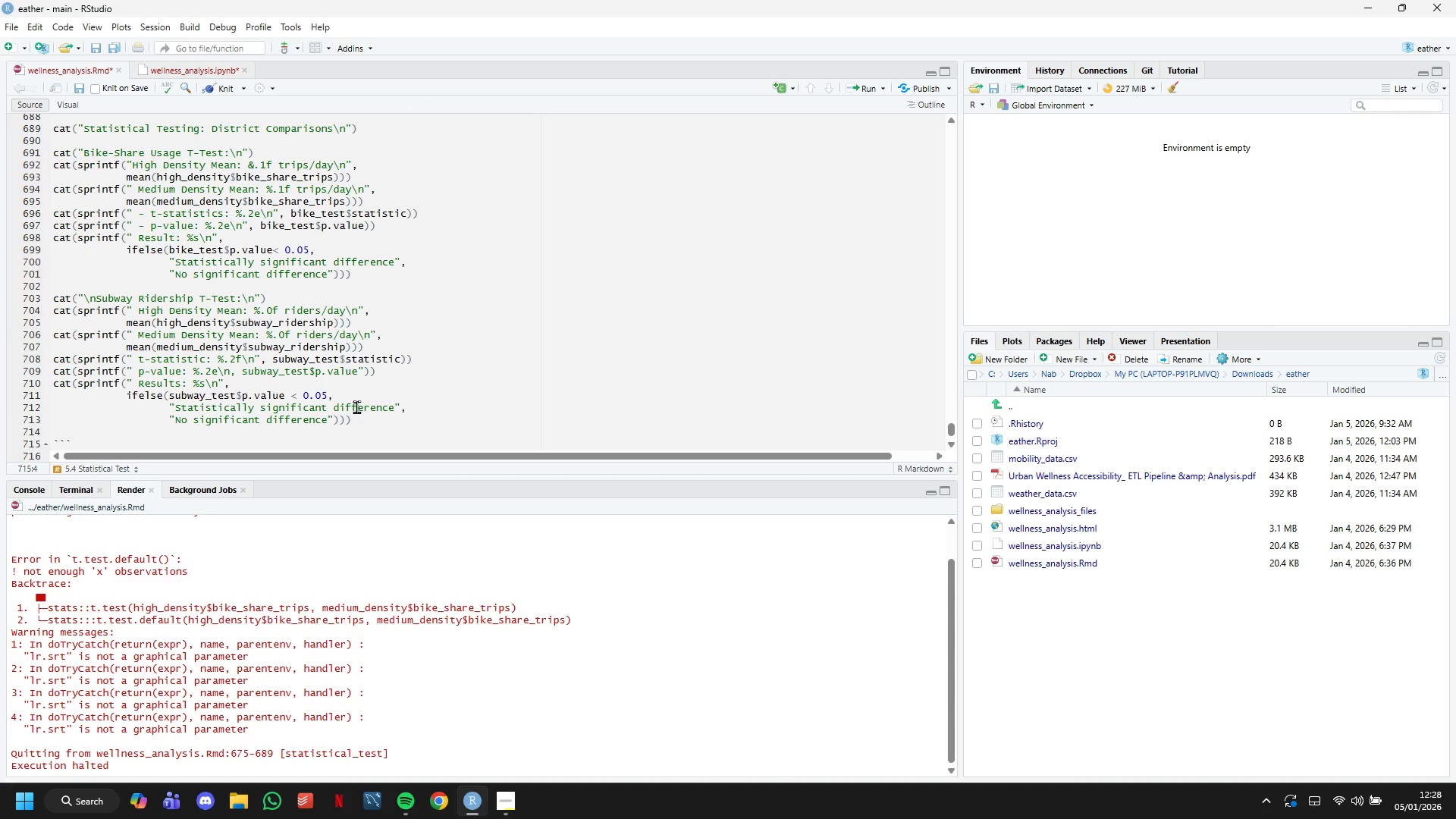 
key(ArrowDown)
 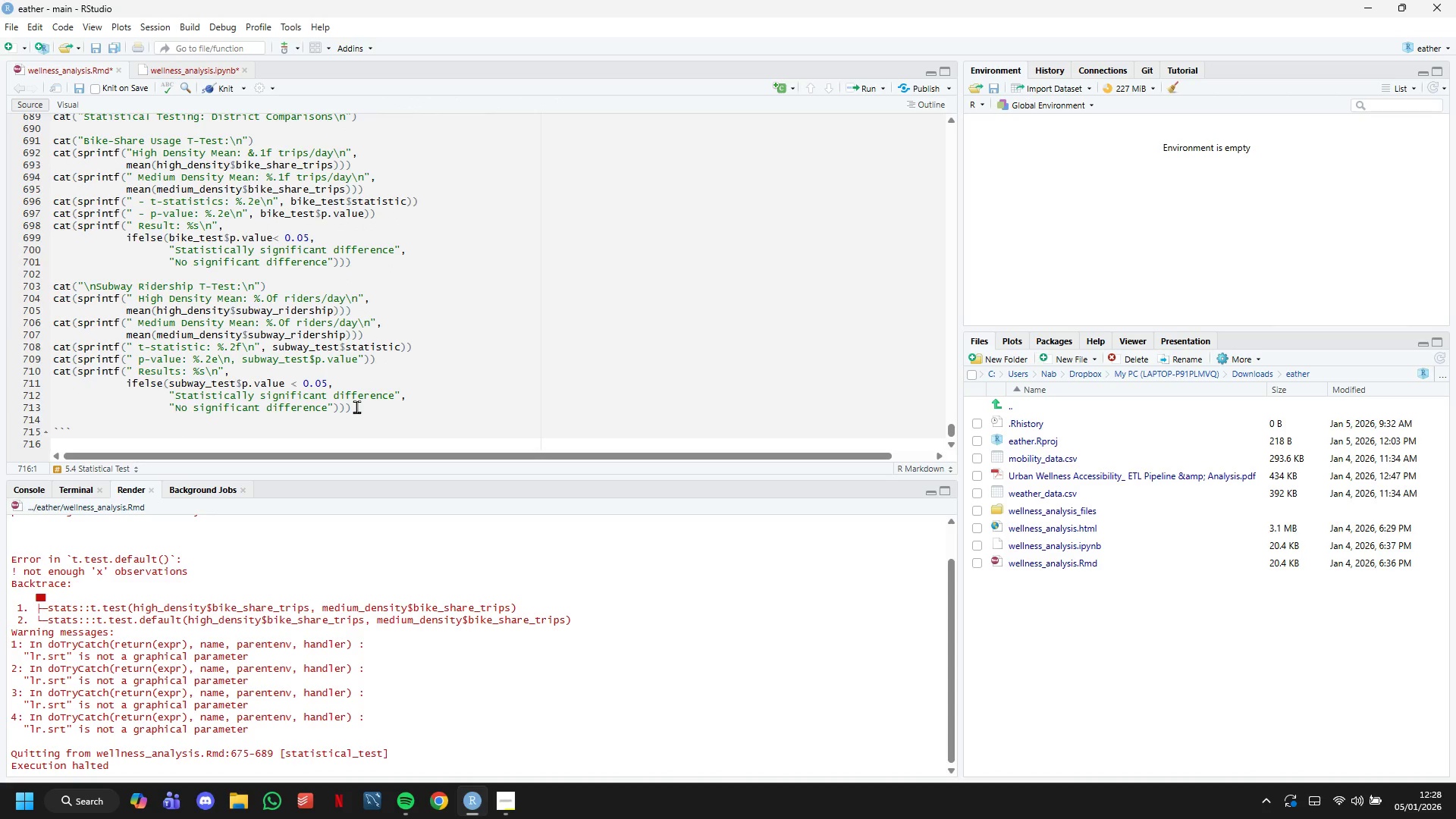 
key(Enter)
 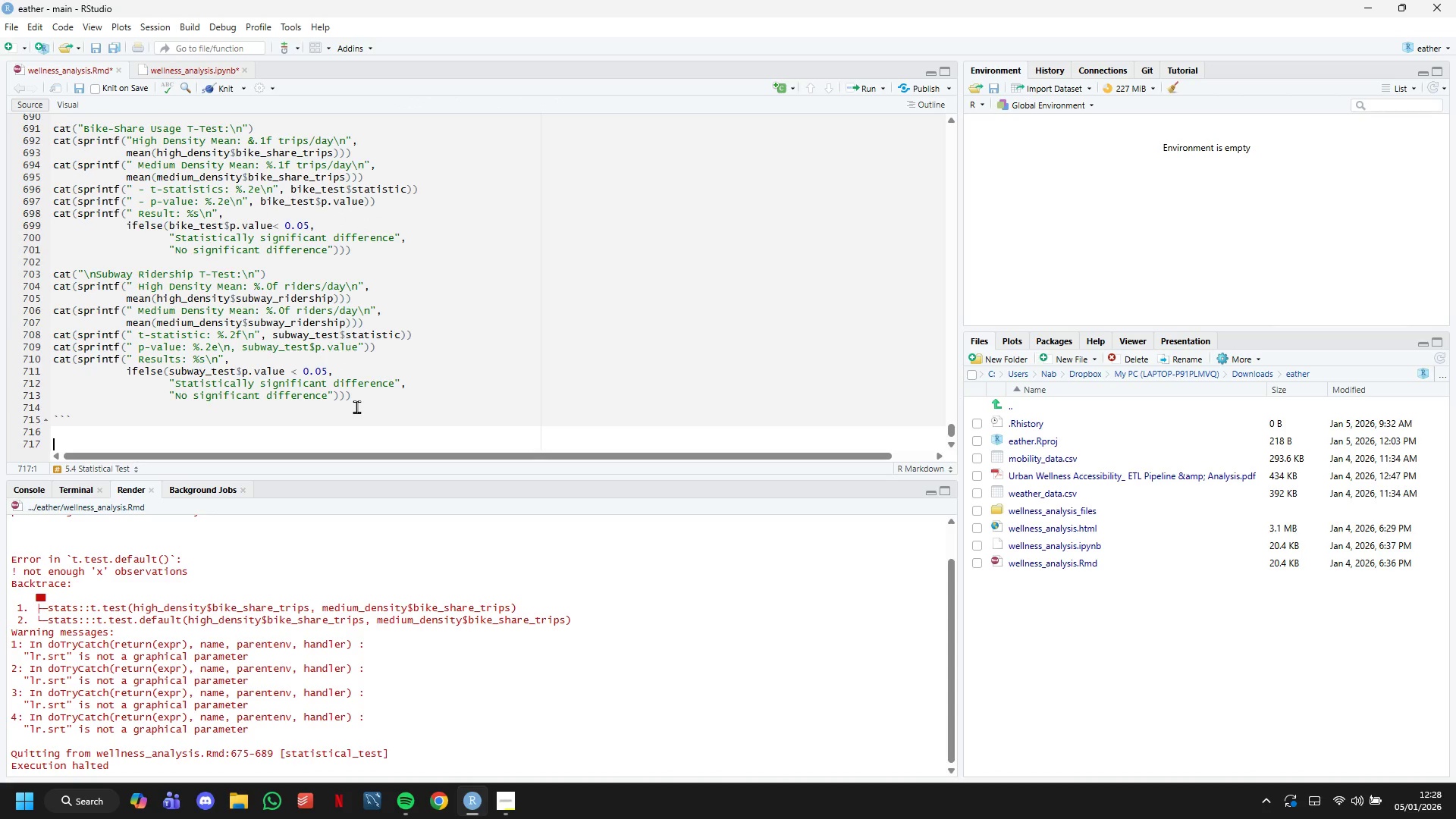 
key(Minus)
 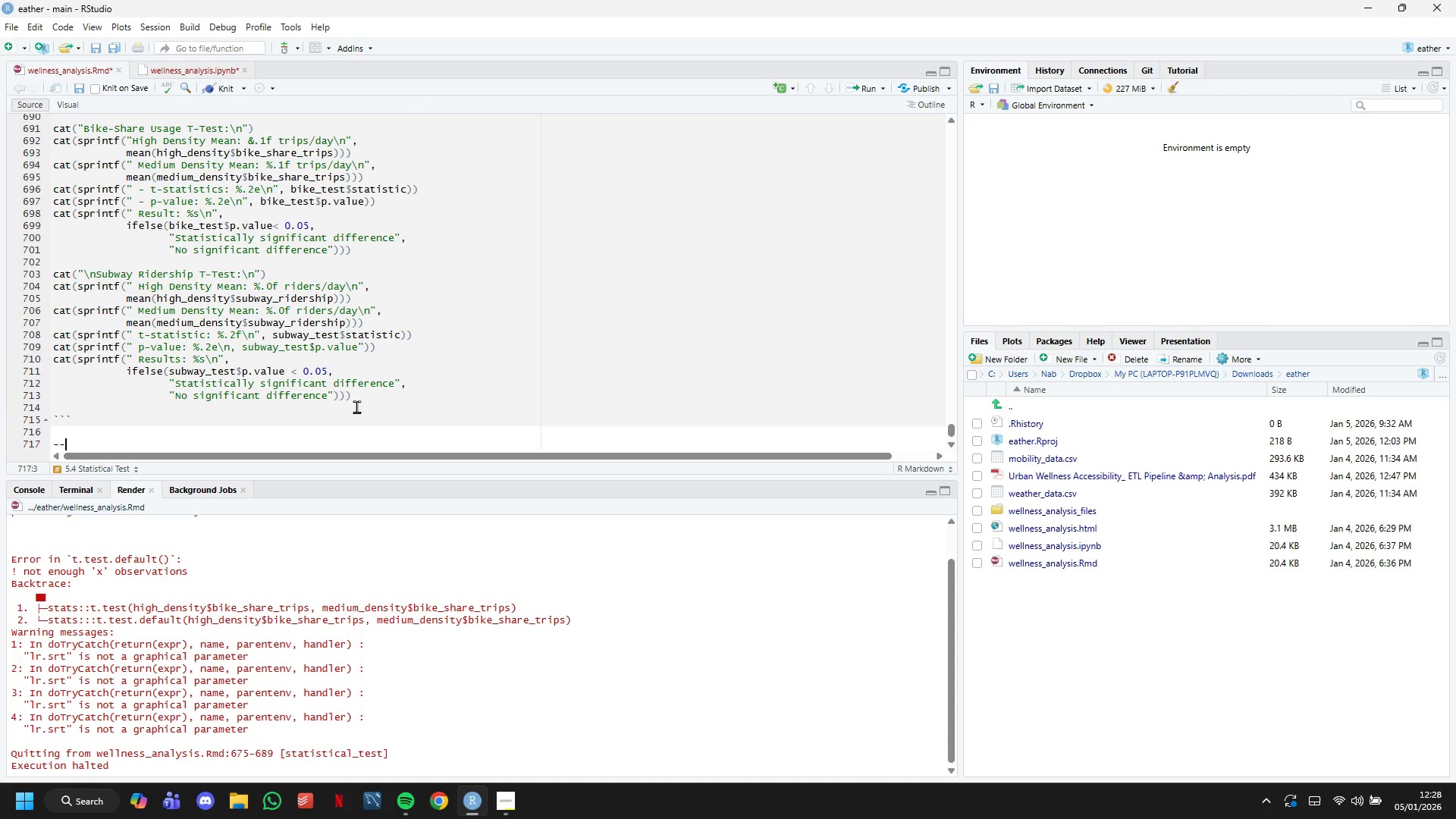 
key(Minus)
 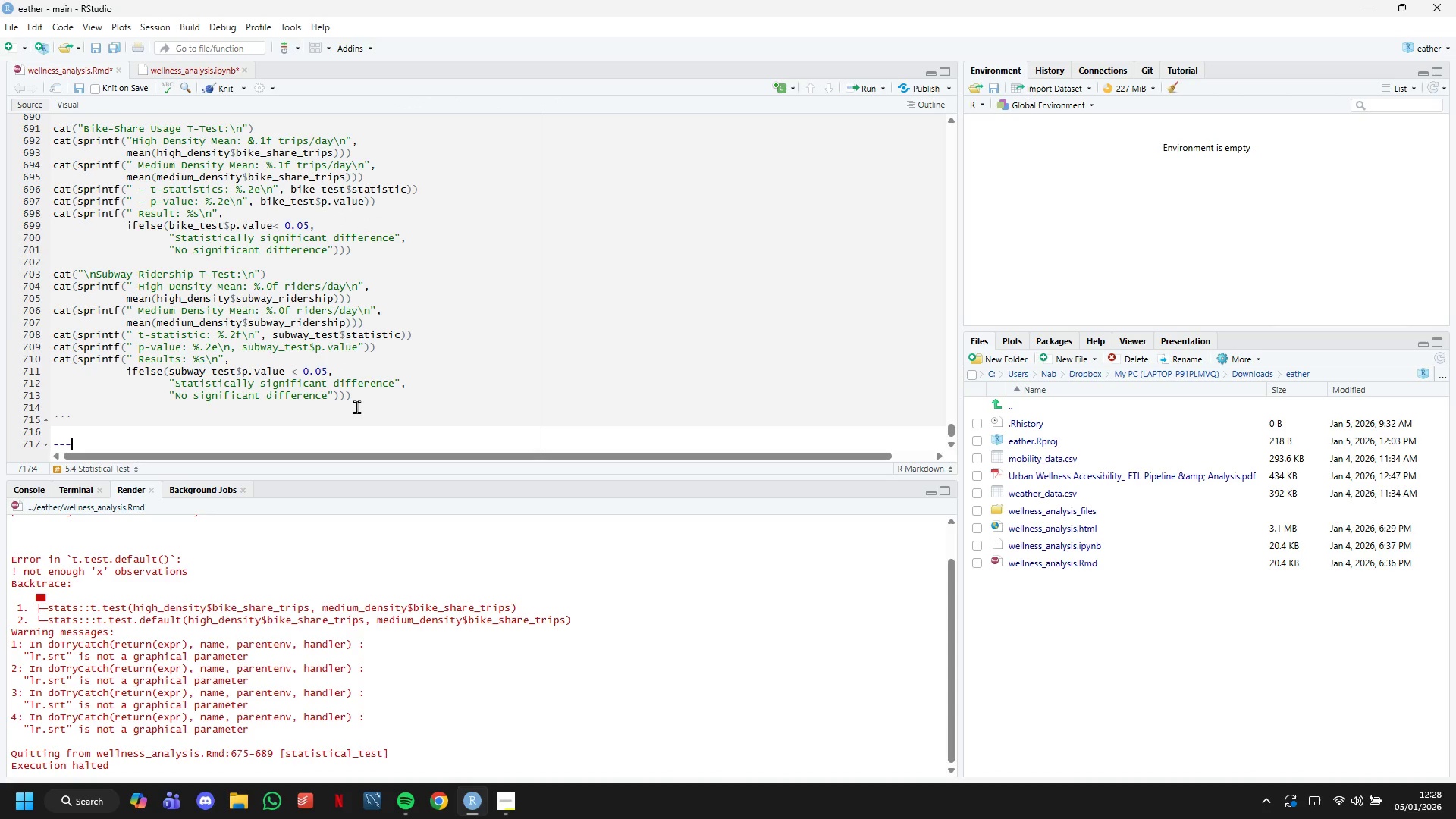 
key(Minus)
 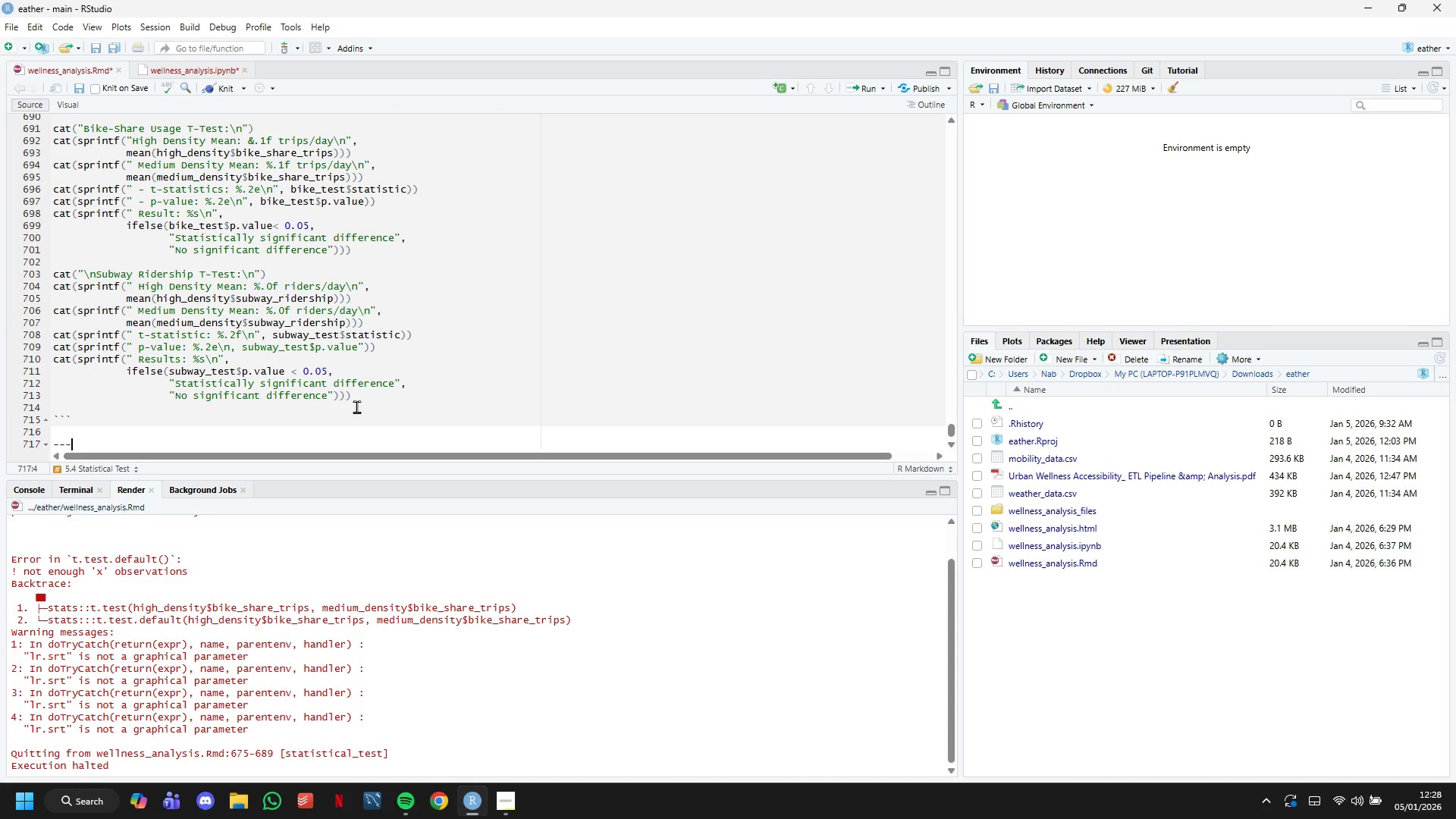 
key(Enter)
 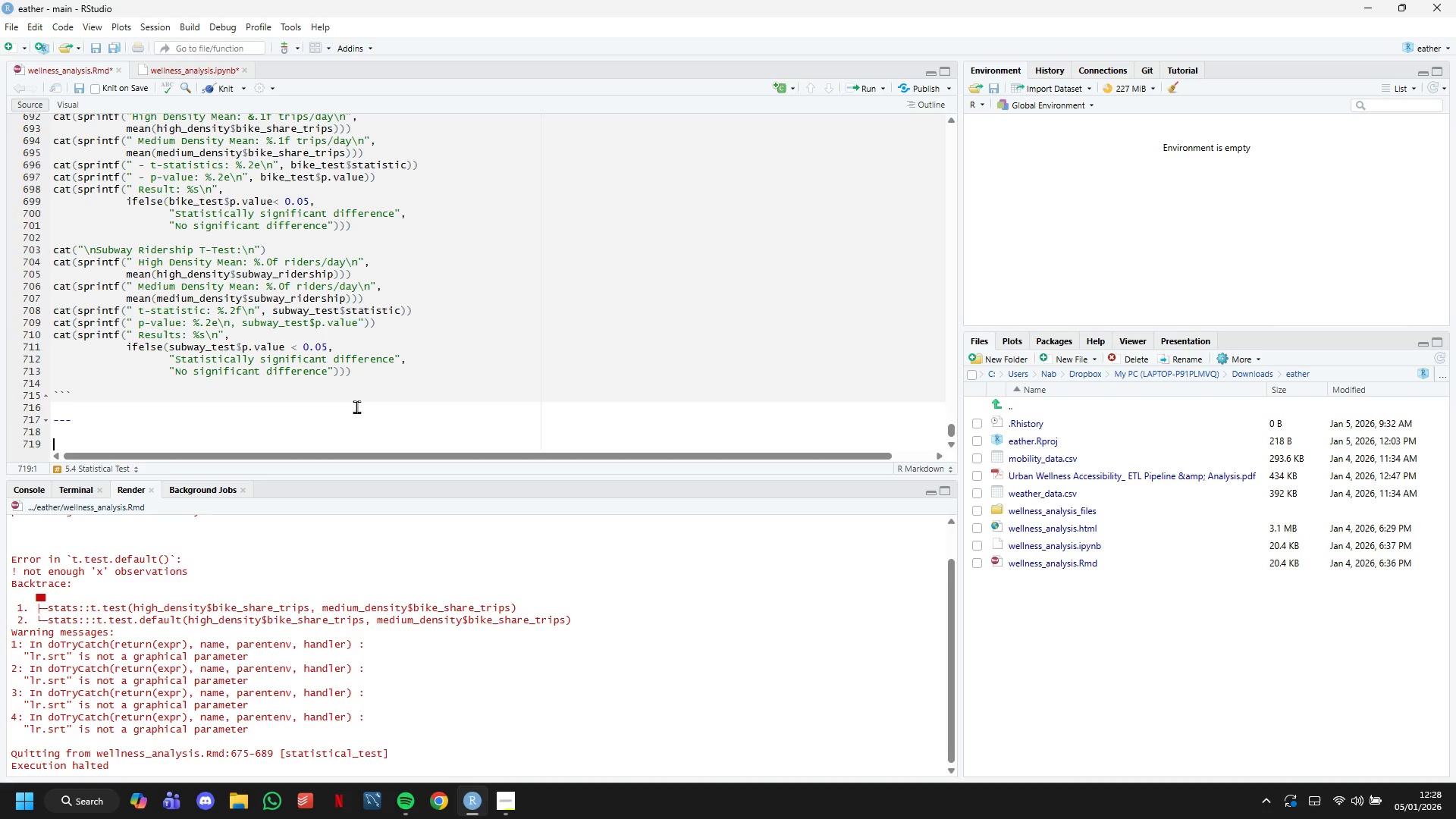 
key(Enter)
 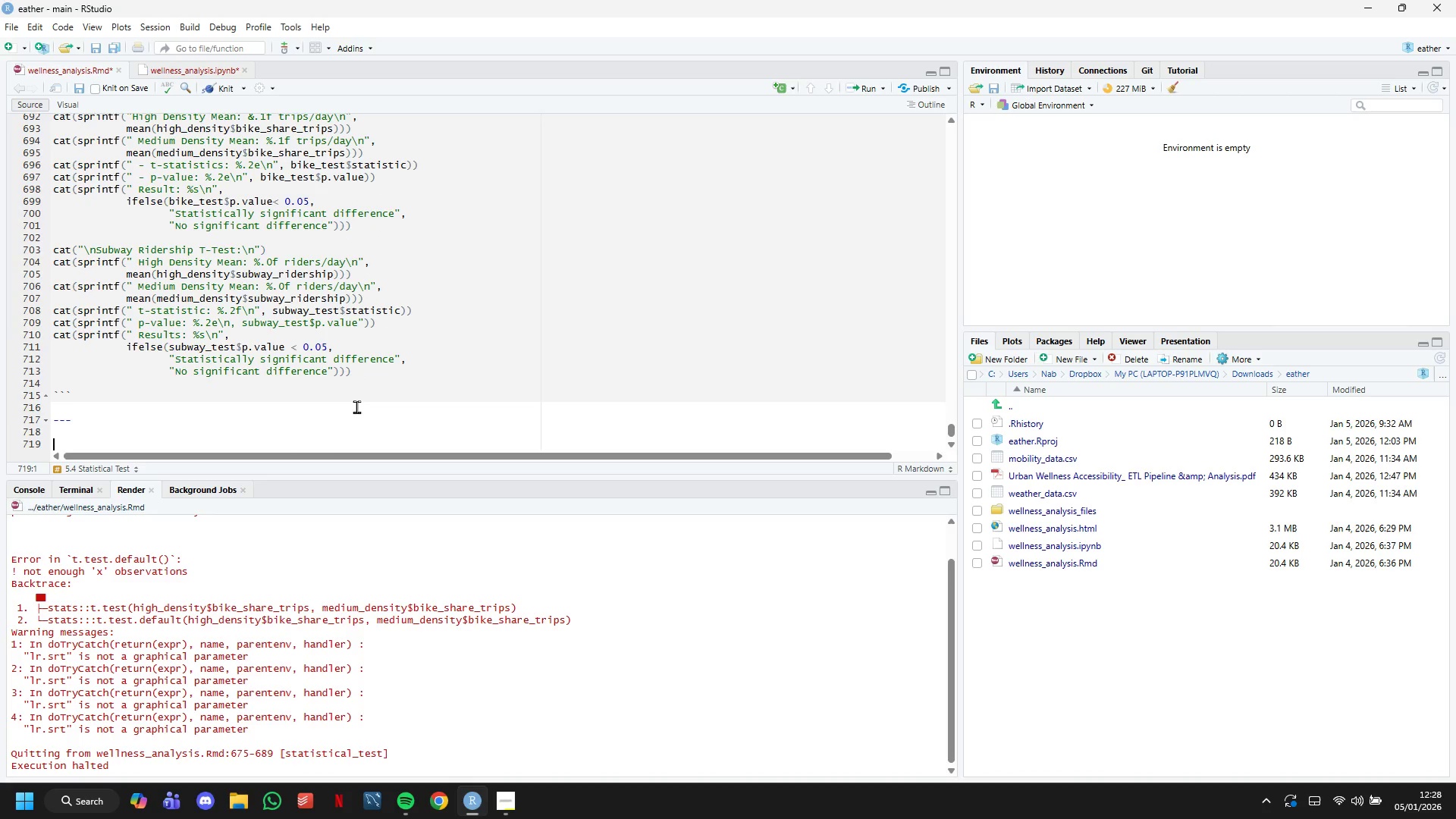 
key(6)
 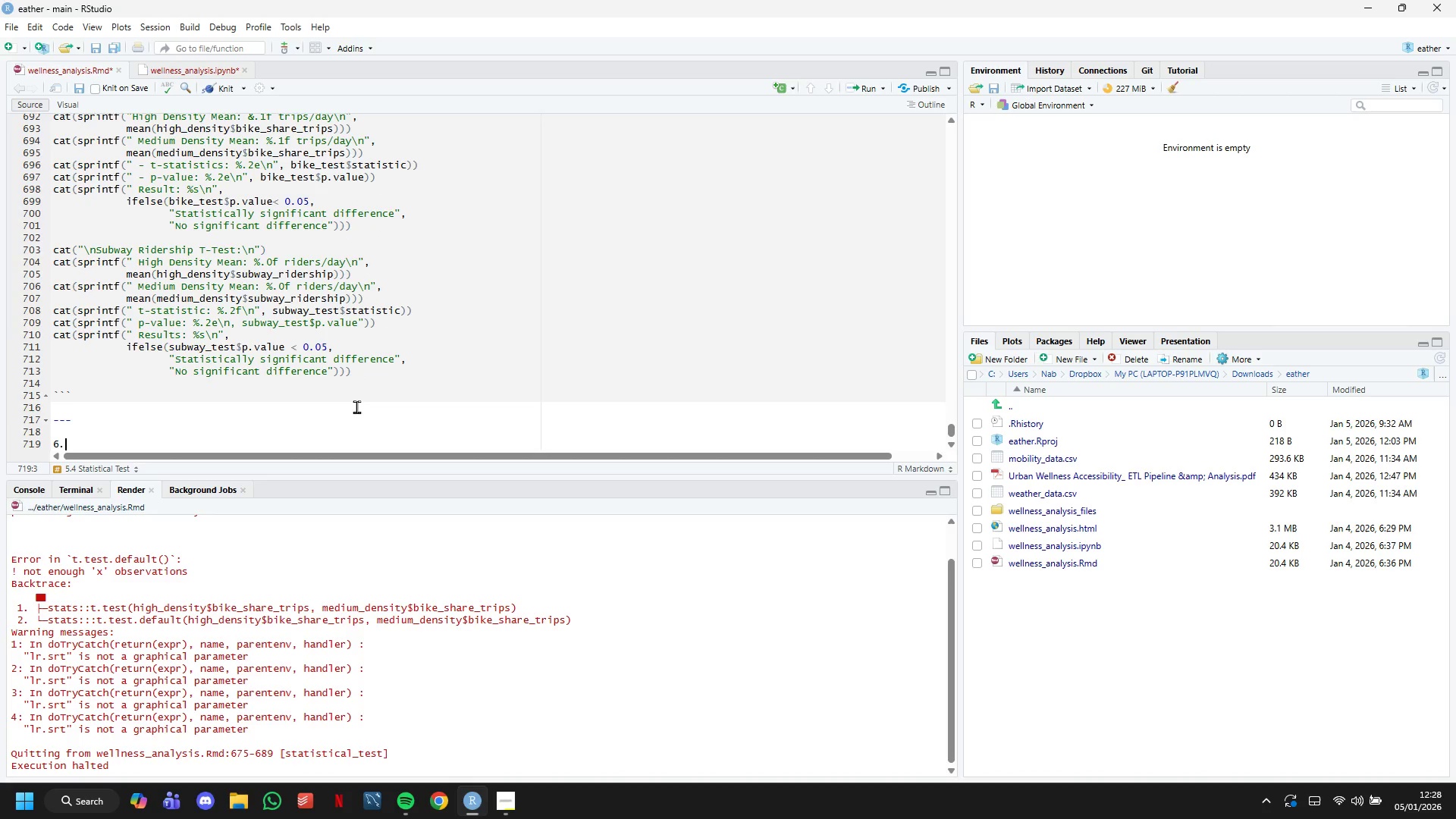 
key(Period)
 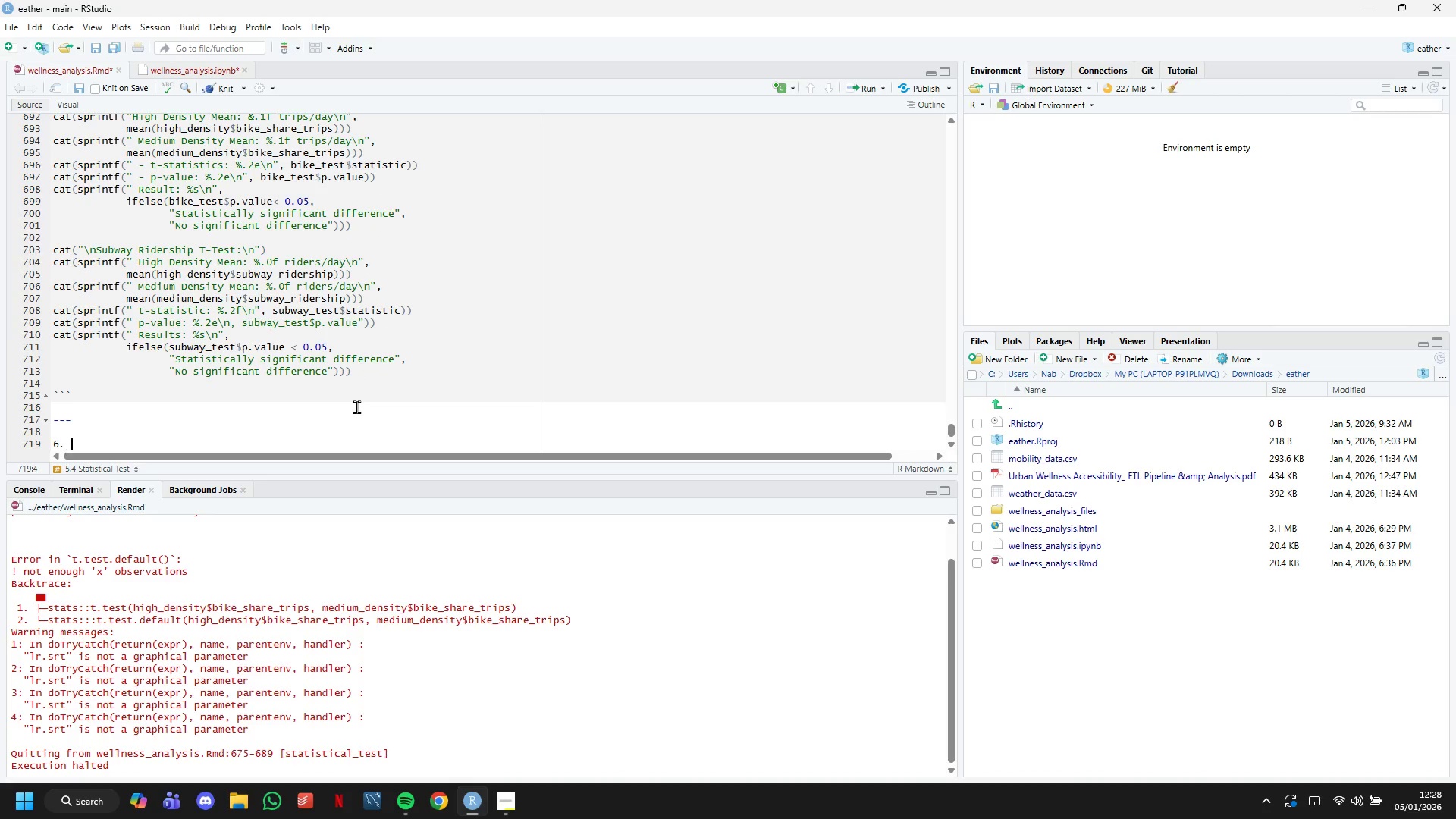 
key(Space)
 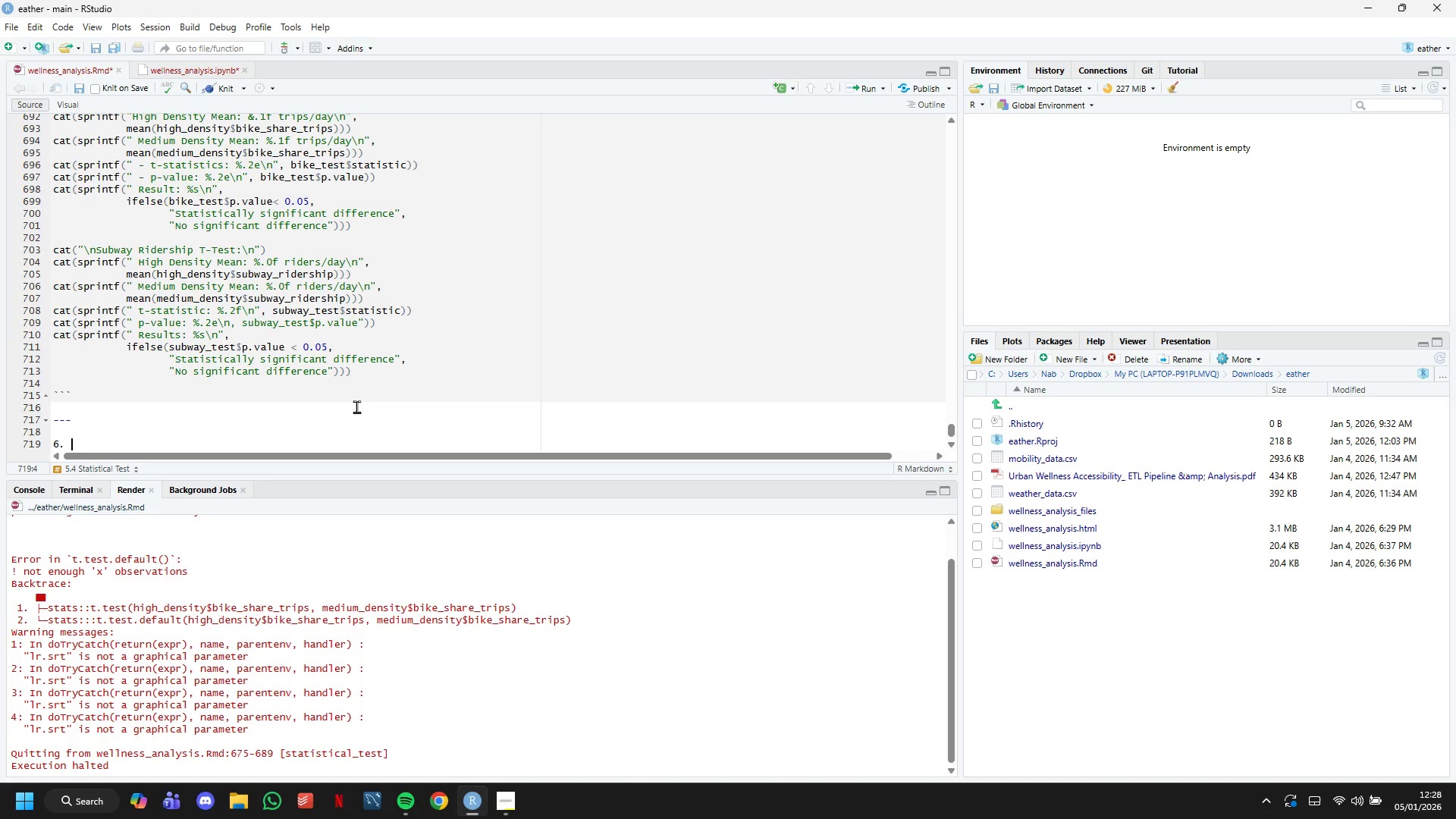 
key(Backspace)
 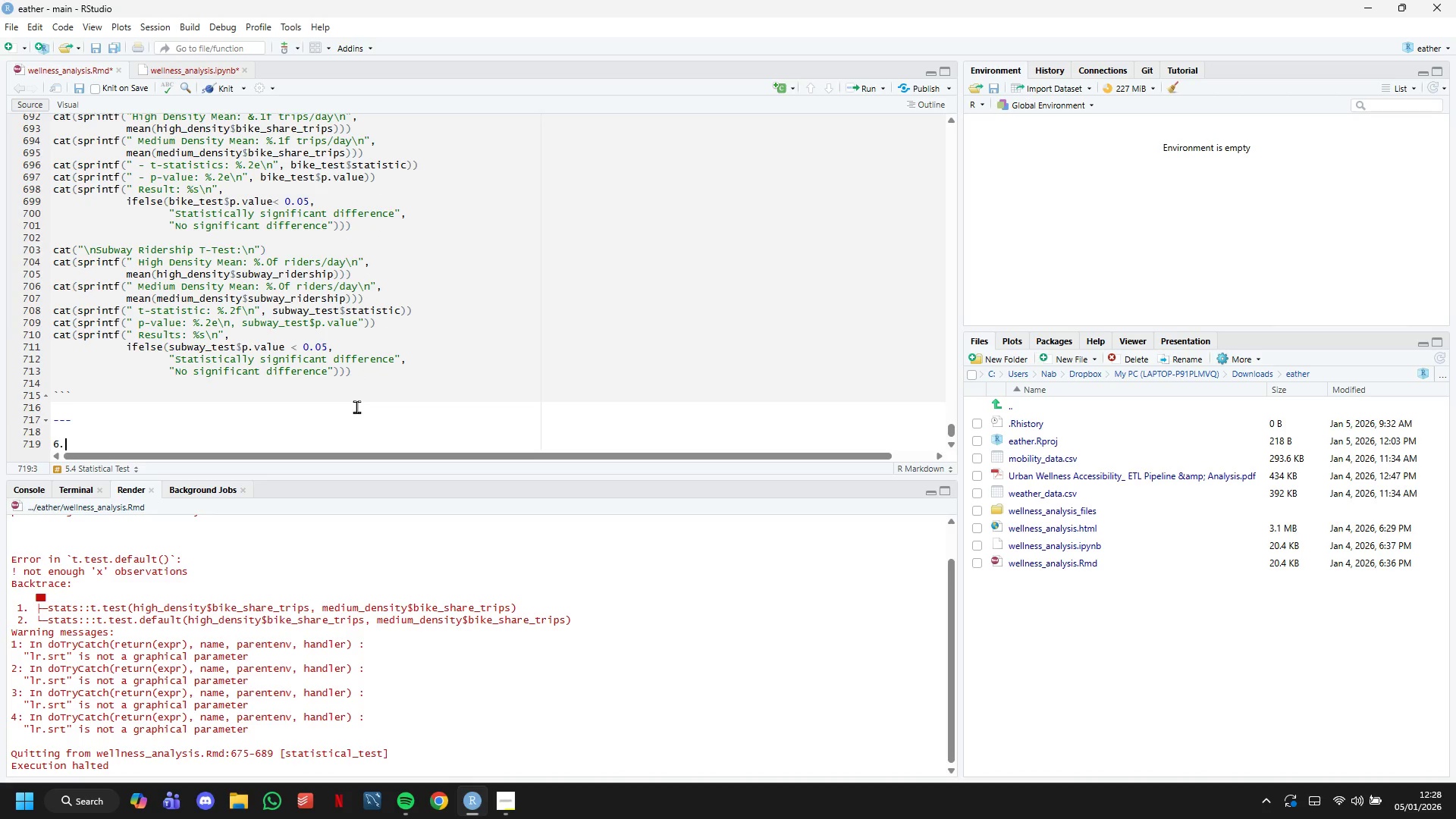 
key(Backspace)
 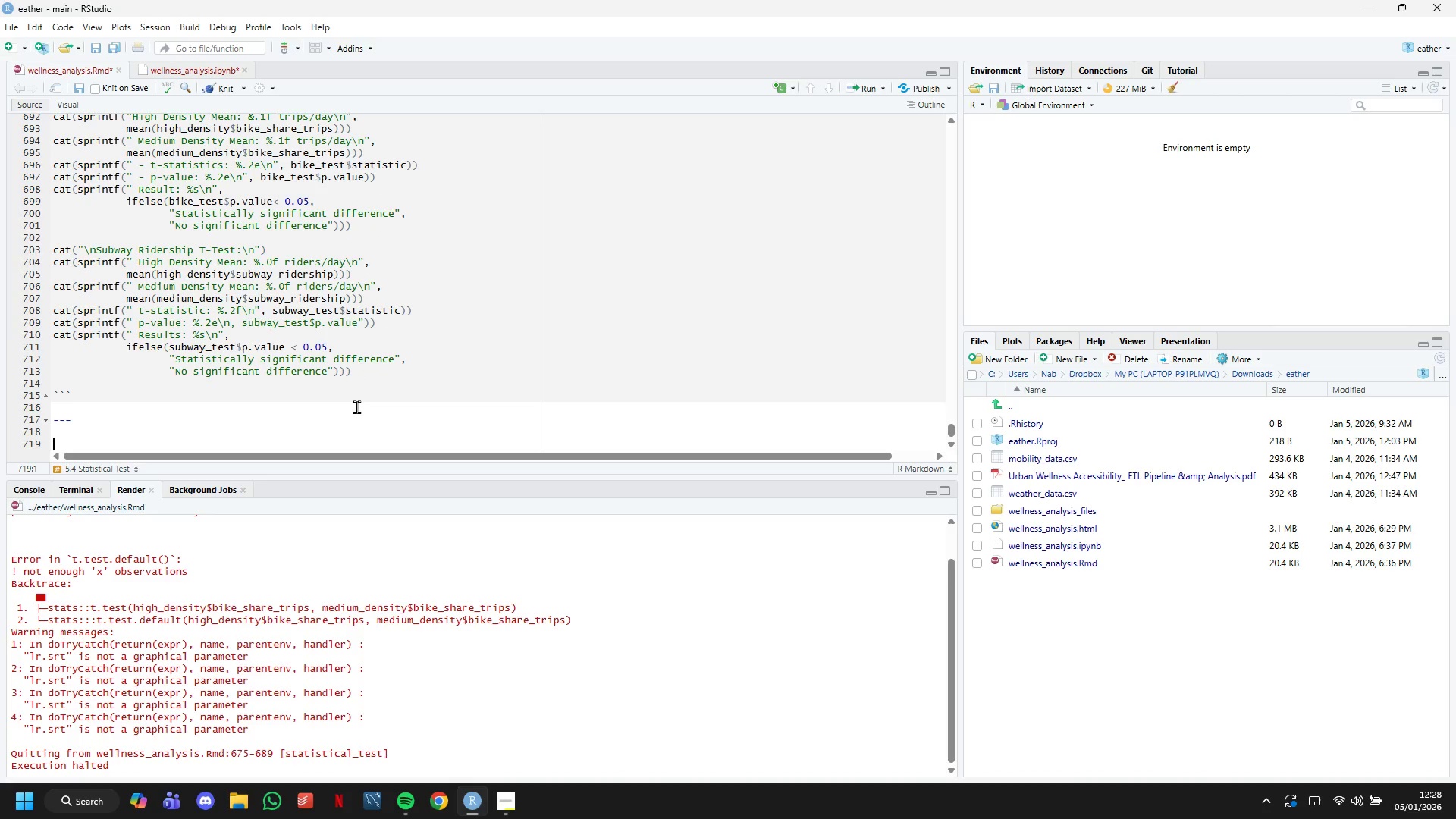 
key(Backspace)
 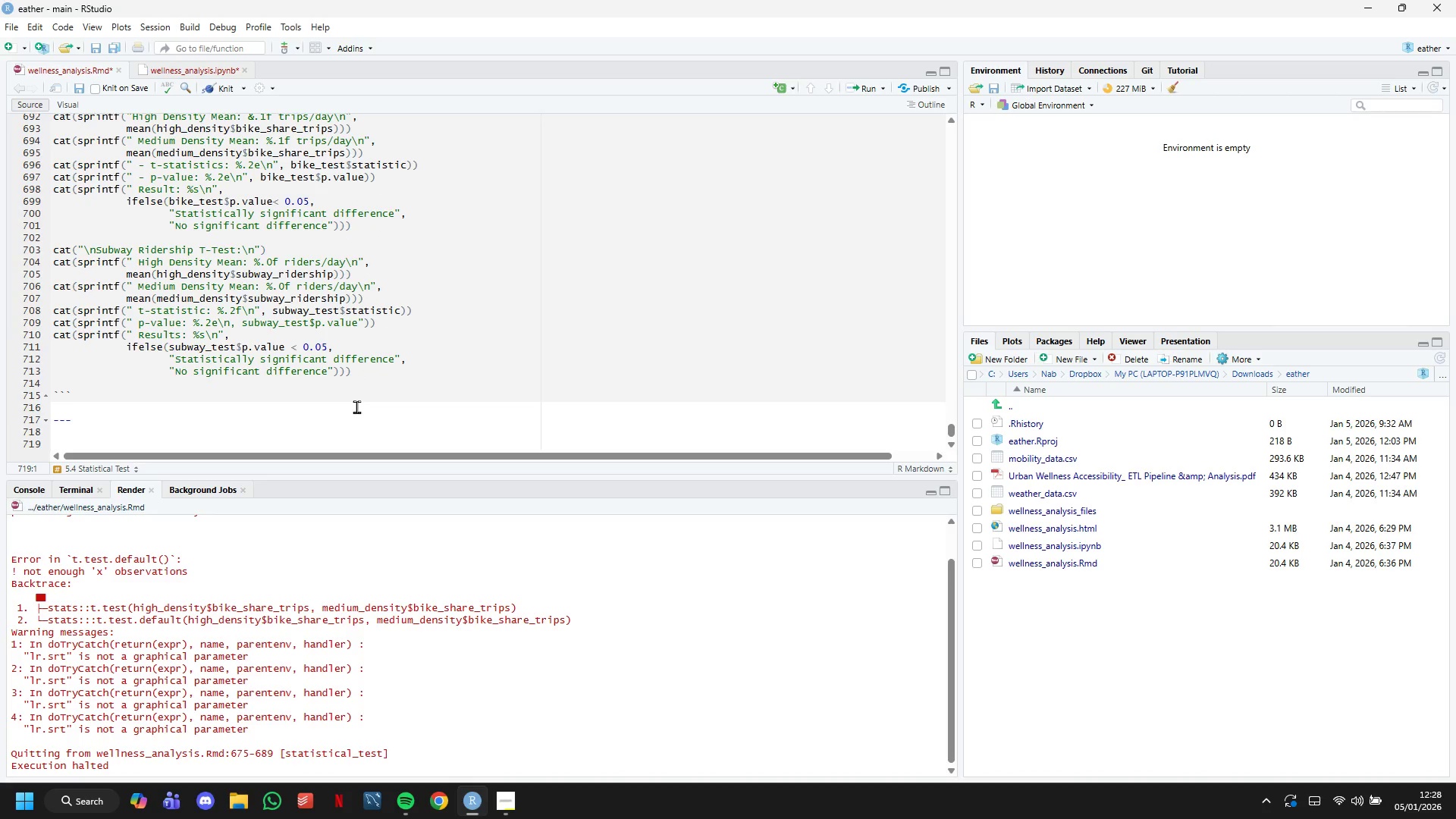 
key(Shift+4)
 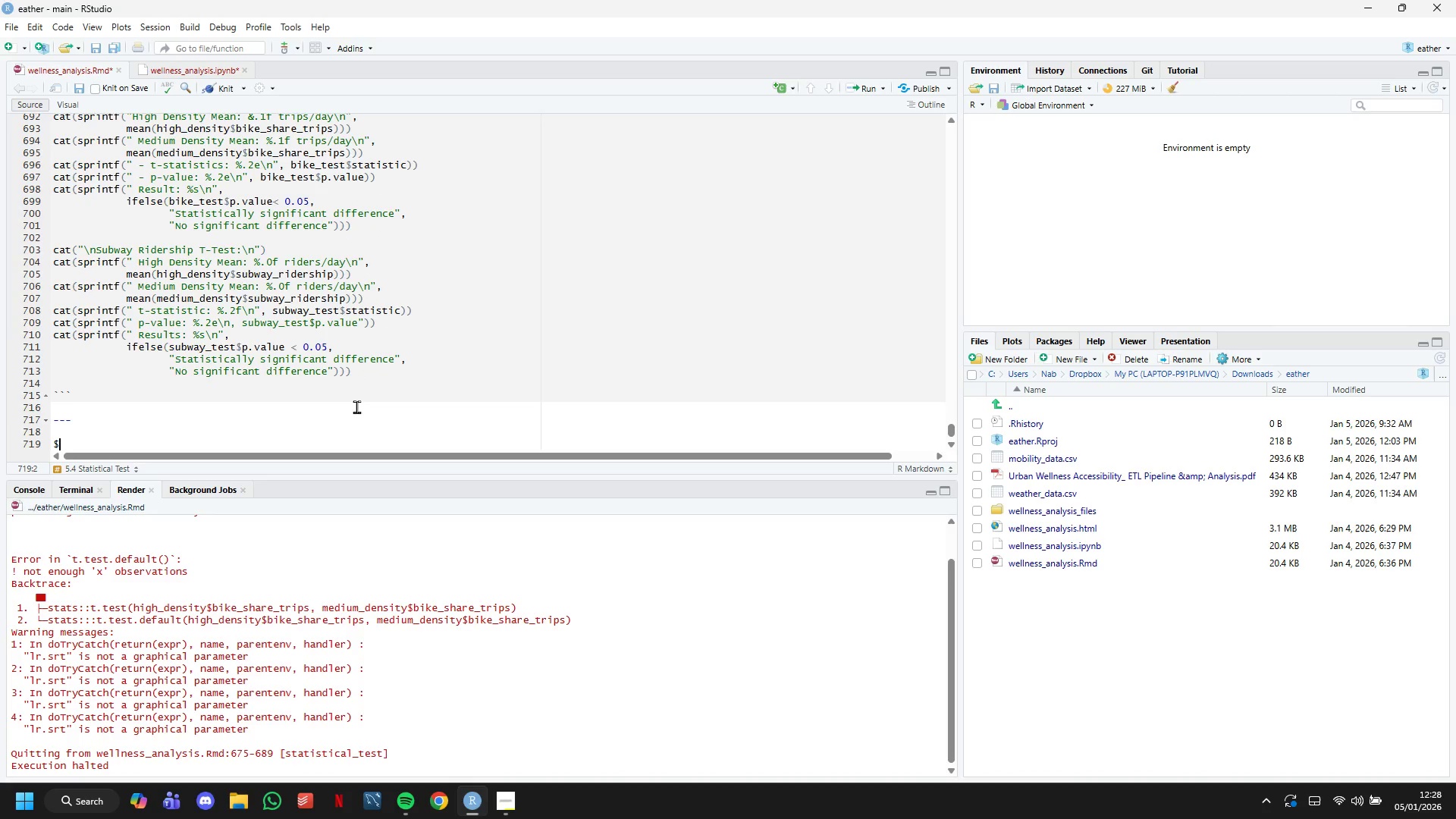 
key(Space)
 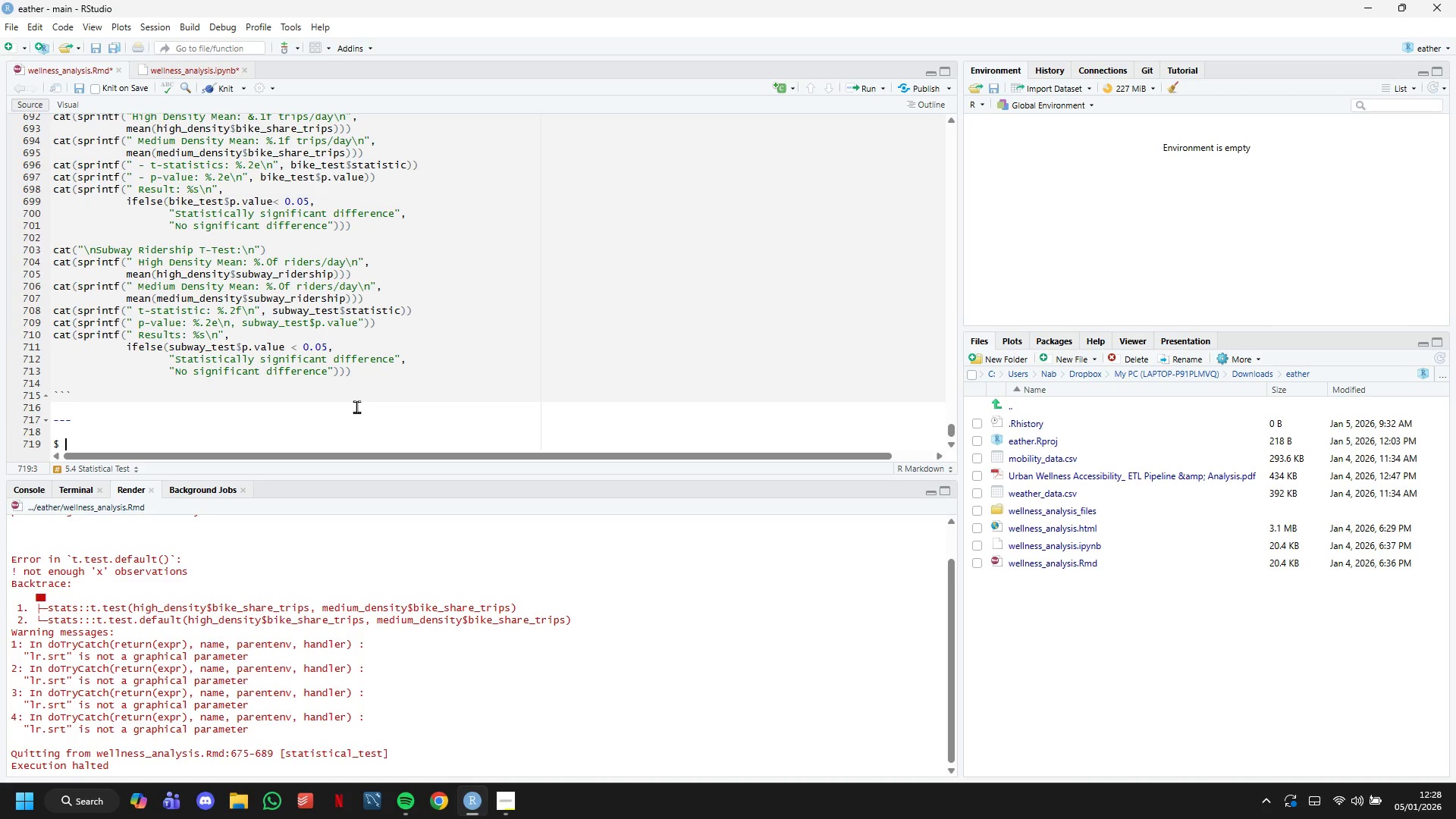 
key(6)
 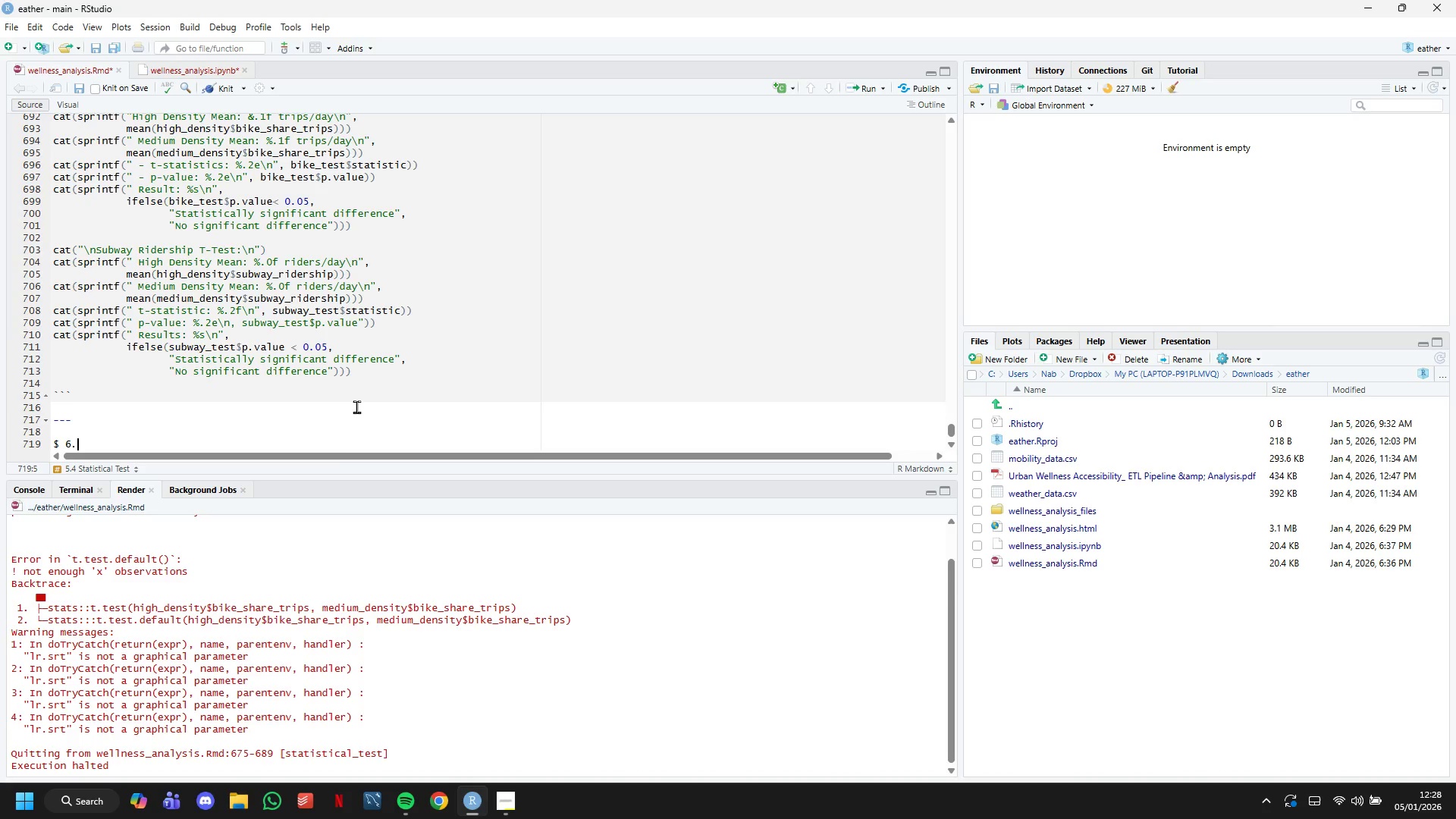 
key(Period)
 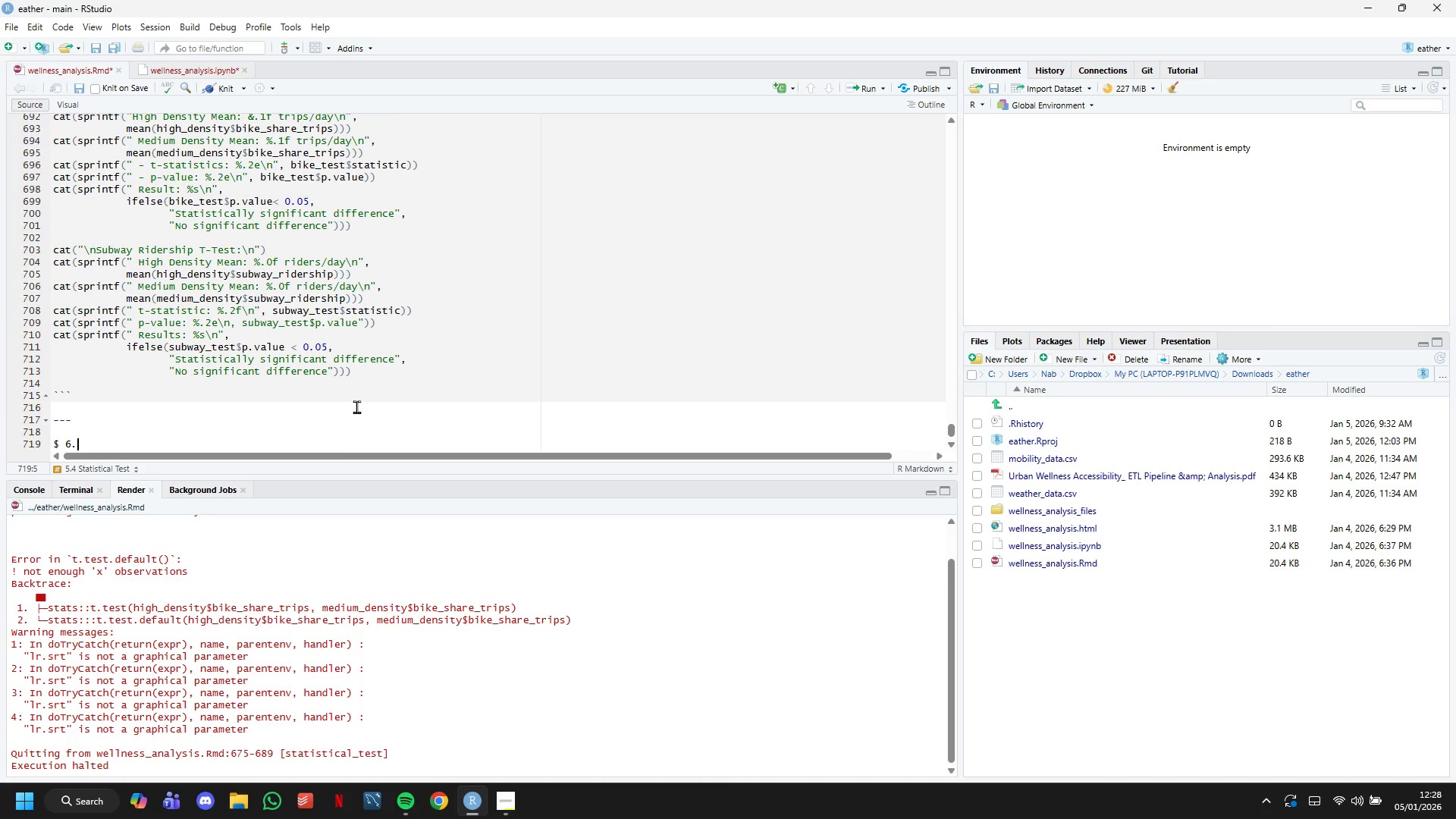 
wait(27.06)
 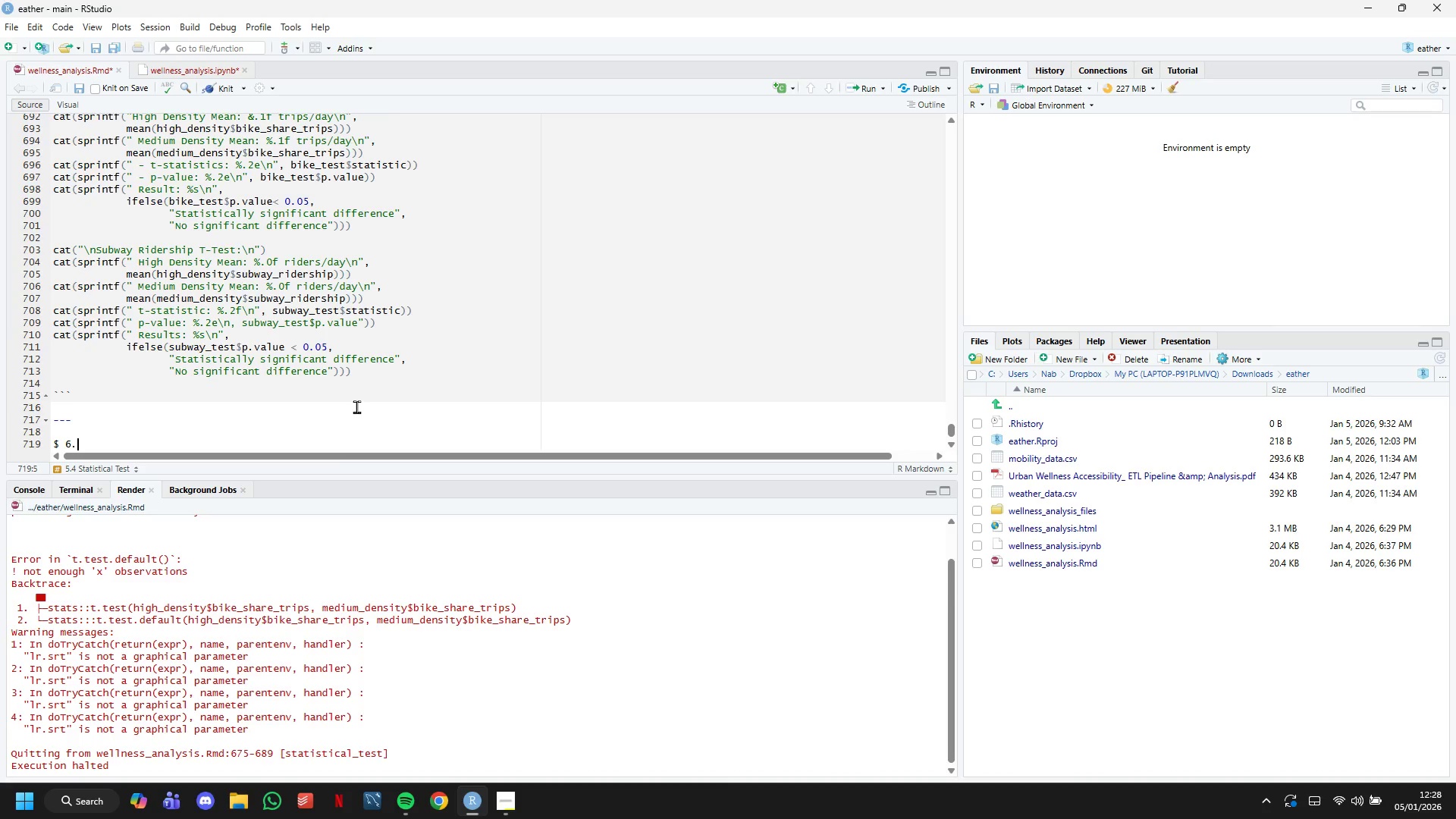 
key(Backspace)
key(Backspace)
key(Backspace)
key(Backspace)
type(# 6. Final Dataset Ep)
key(Backspace)
type(xport (Load Phase))
 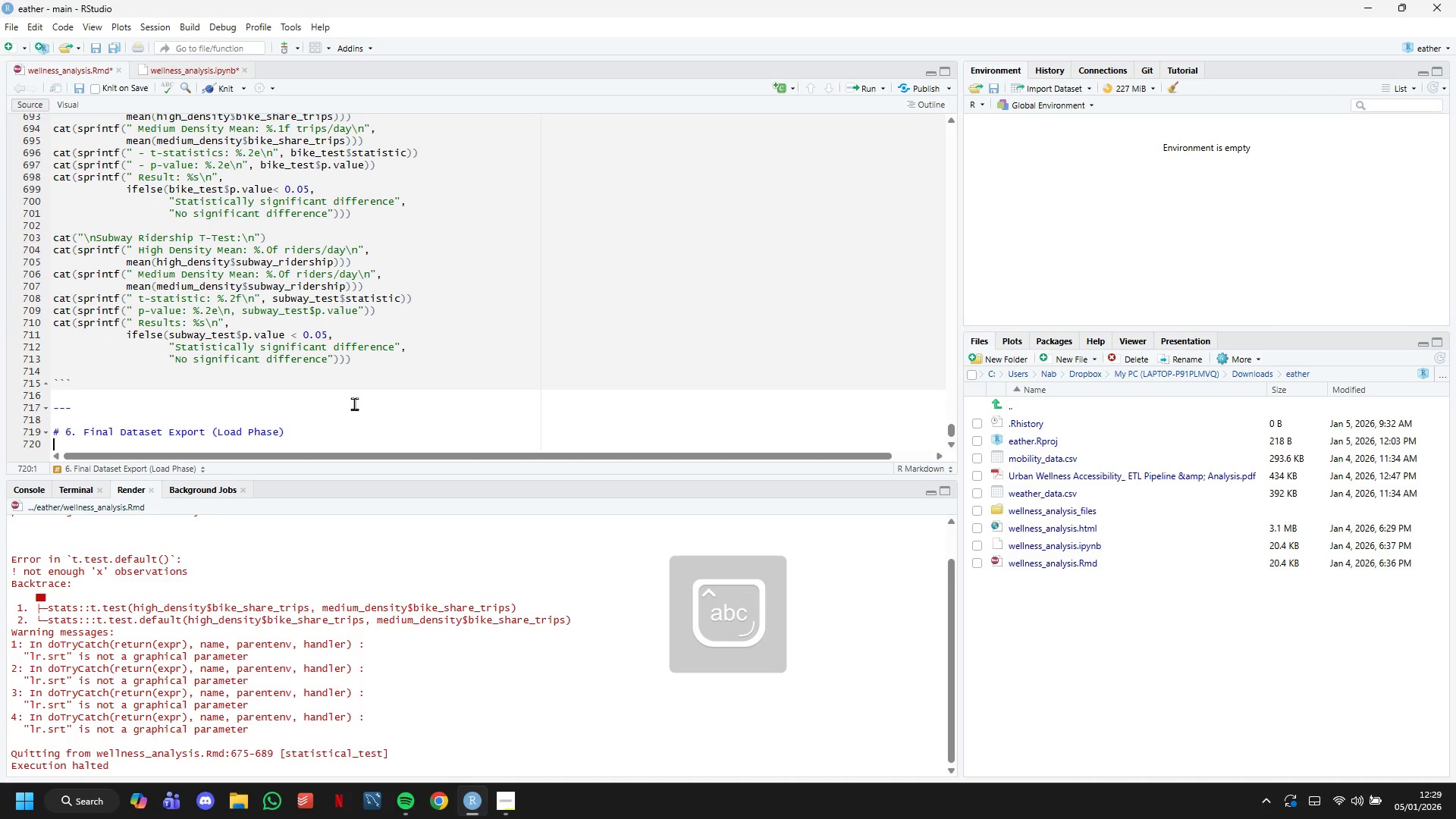 
 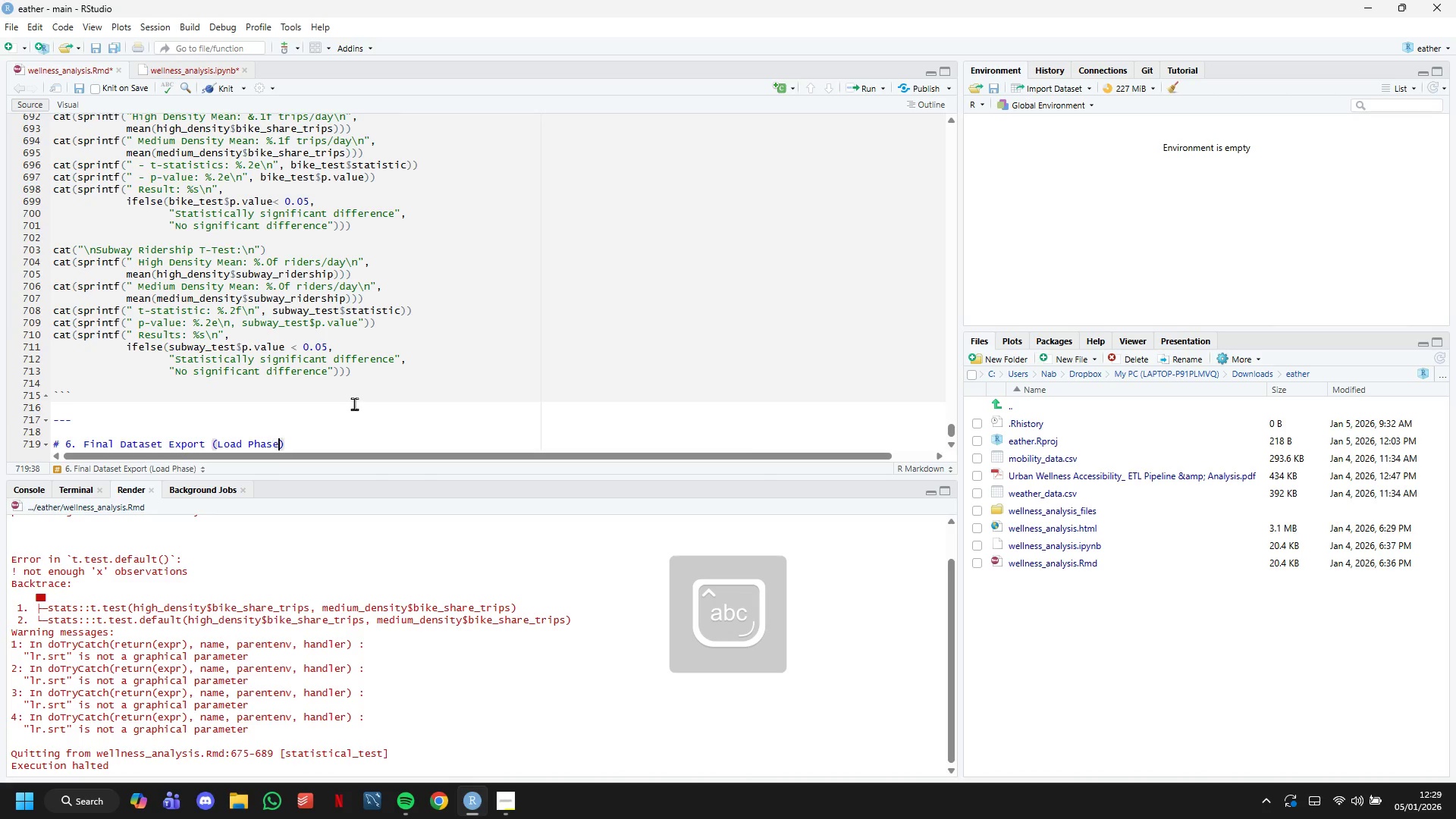 
key(Enter)
 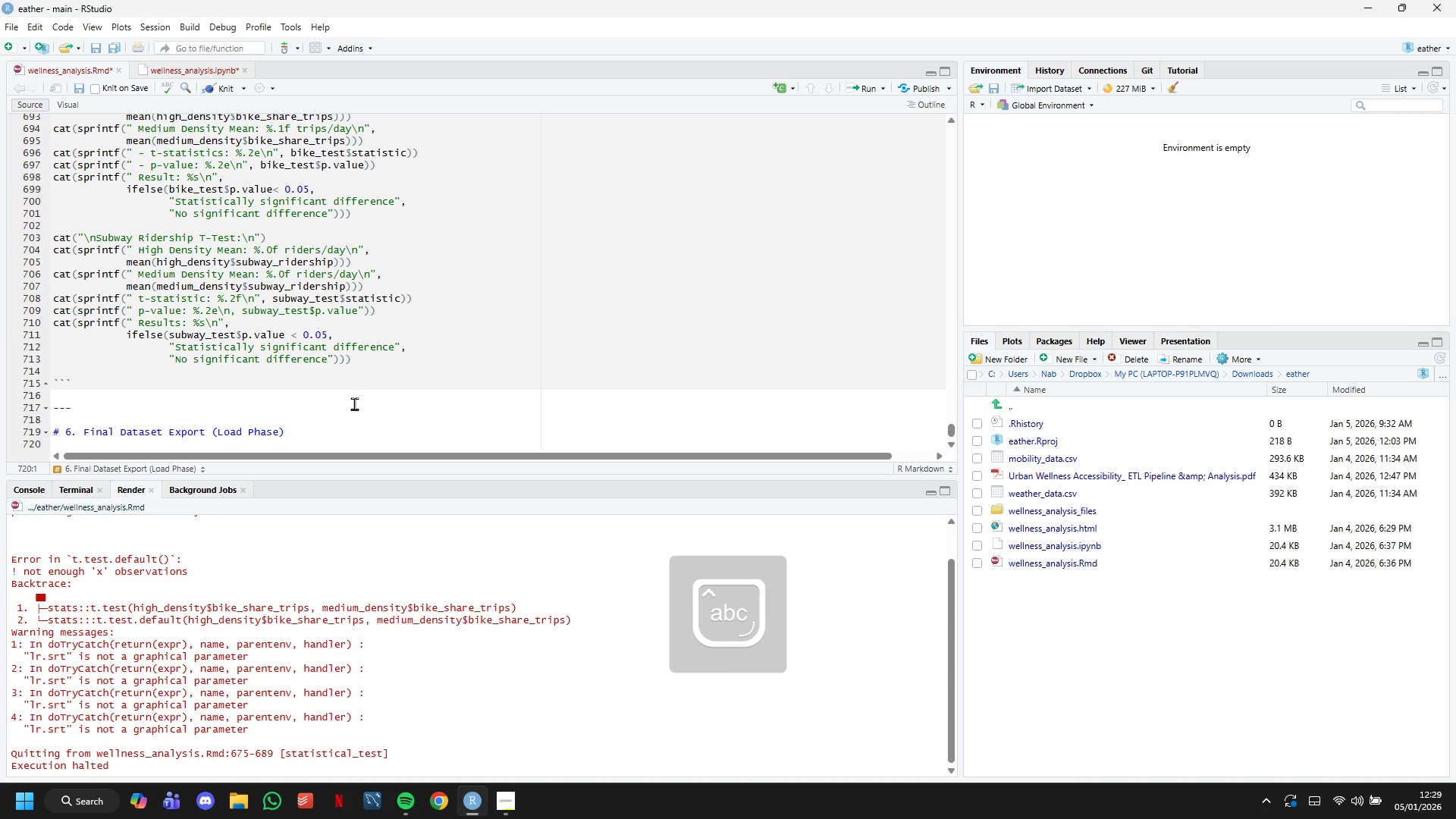 
type(## 6.1 Select Key v)
key(Backspace)
type(Variable for Export)
 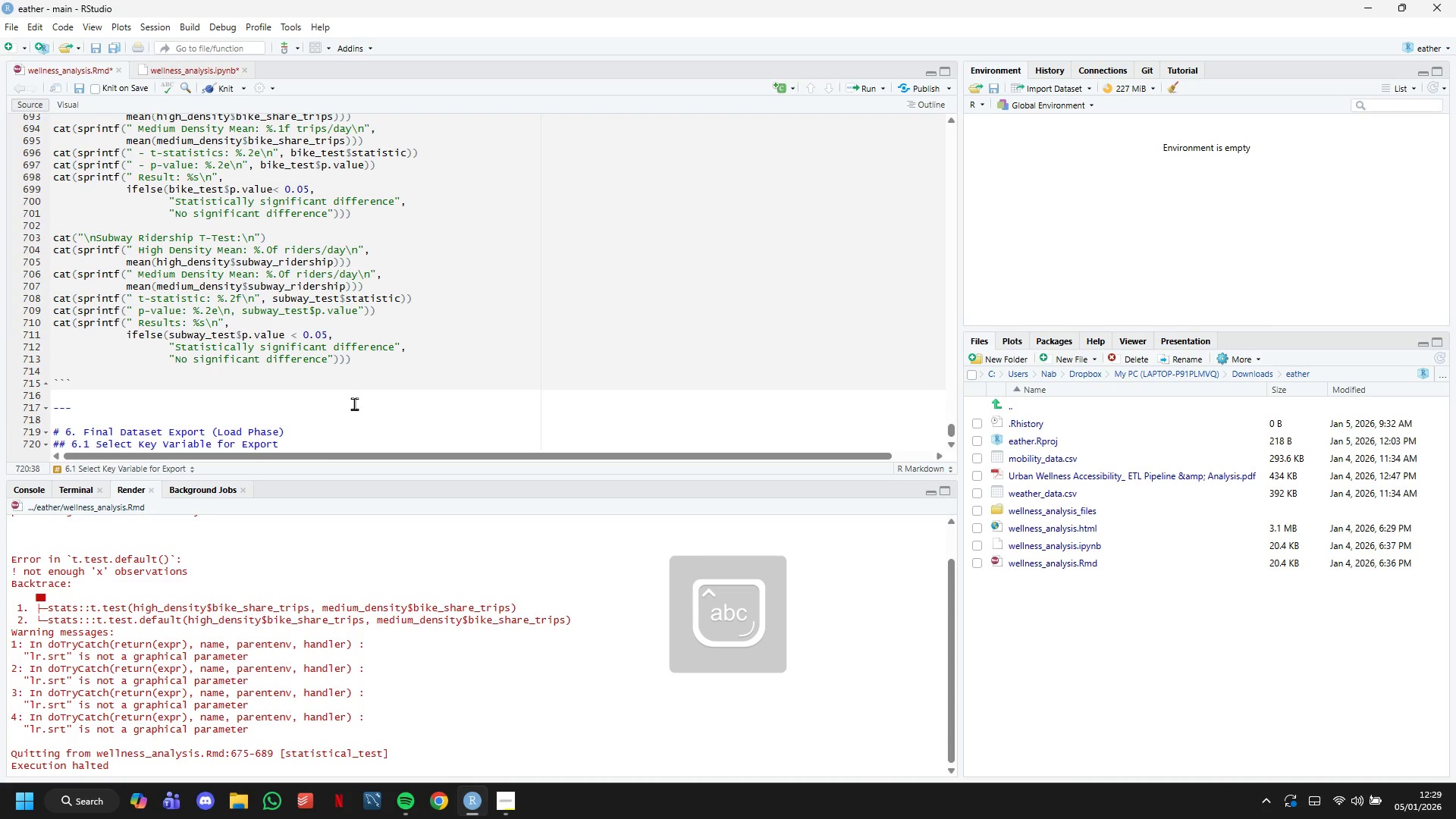 
scroll: coordinate [350, 400], scroll_direction: up, amount: 7.0
 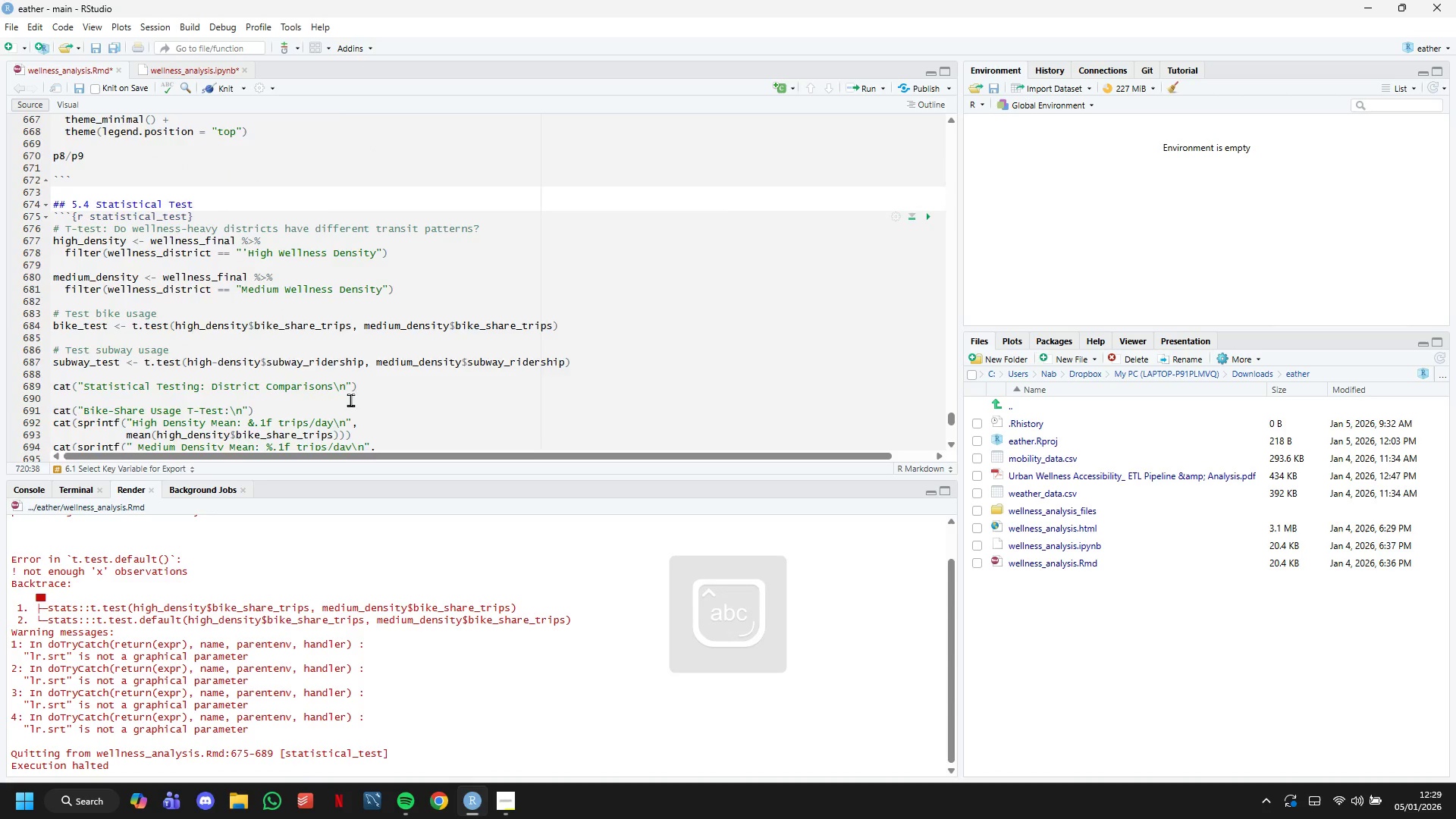 
scroll: coordinate [350, 400], scroll_direction: down, amount: 4.0
 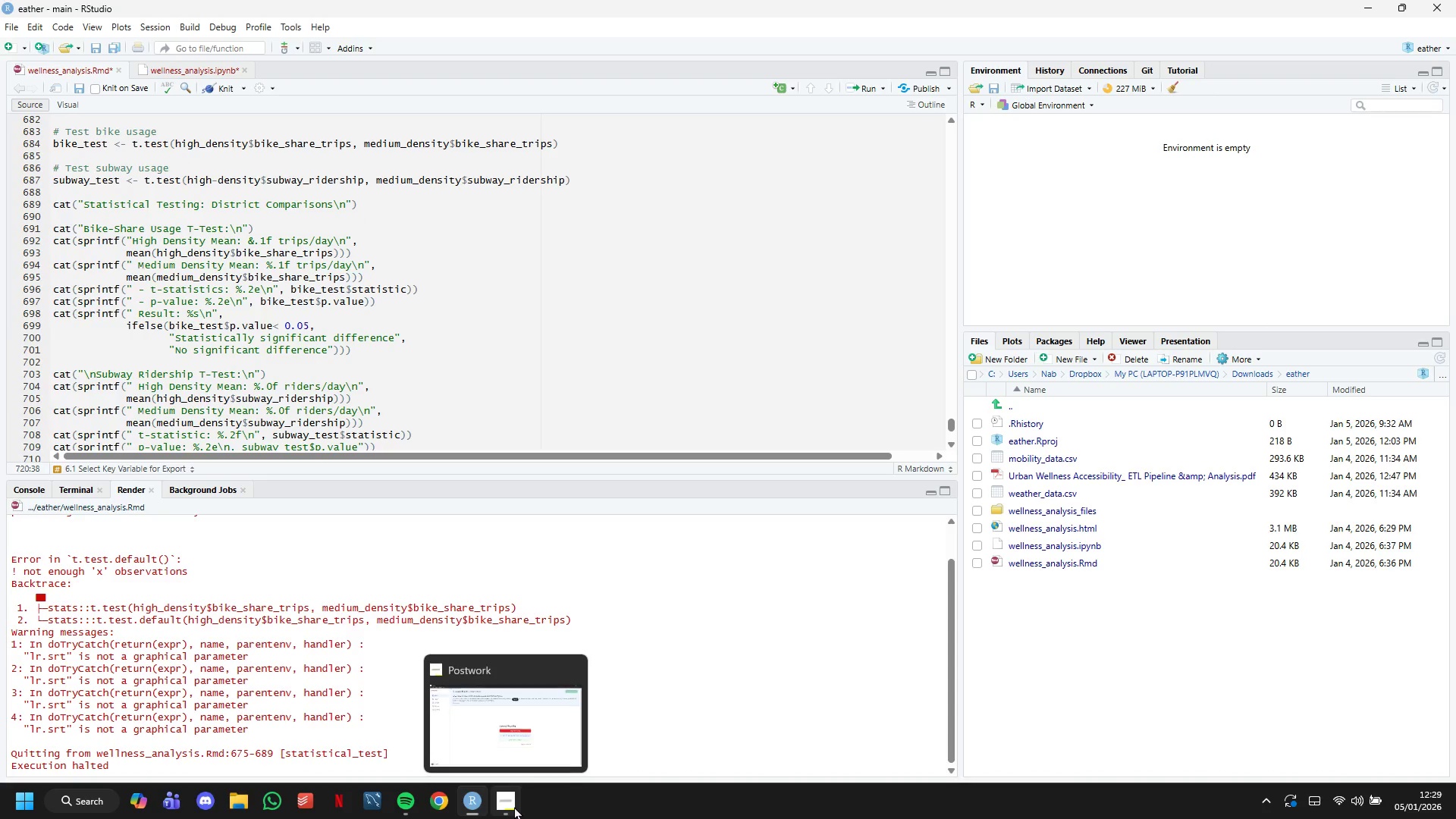 
left_click([514, 806])